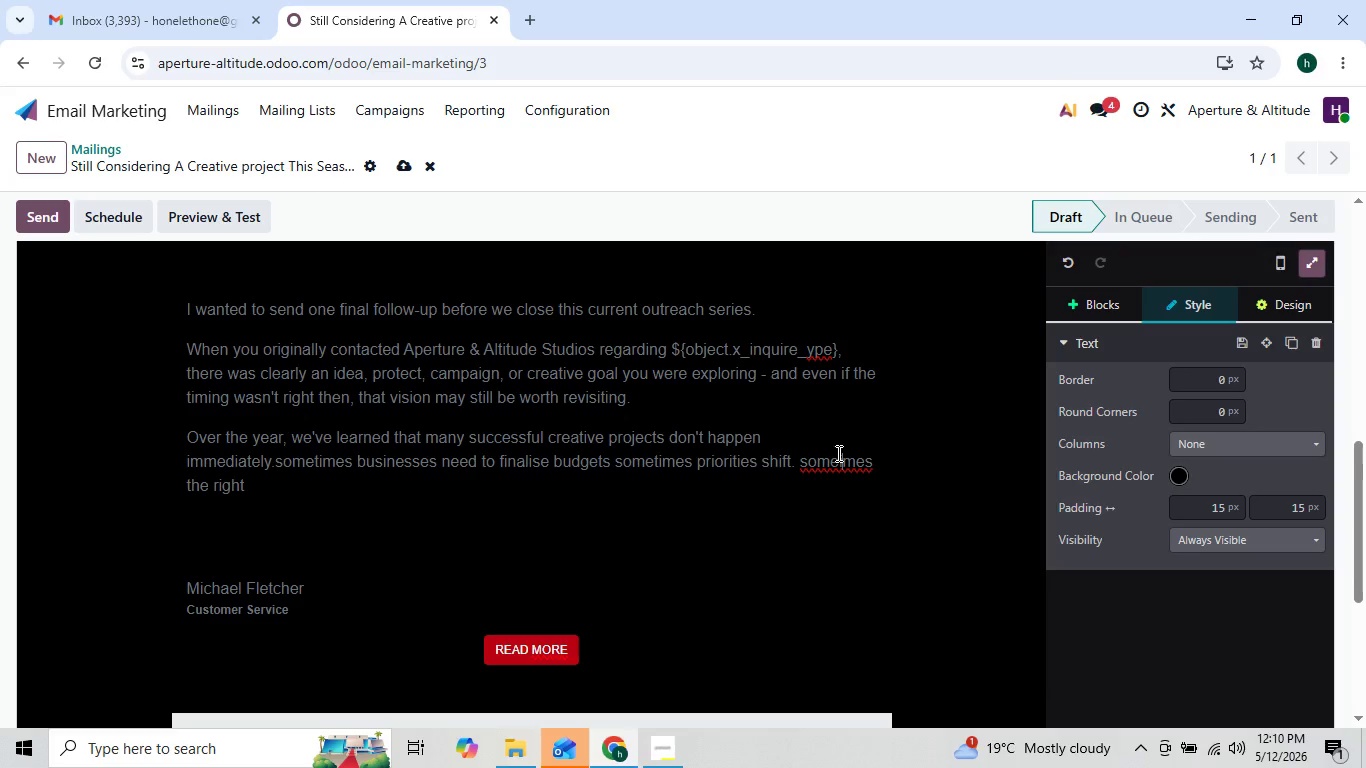 
key(ArrowLeft)
 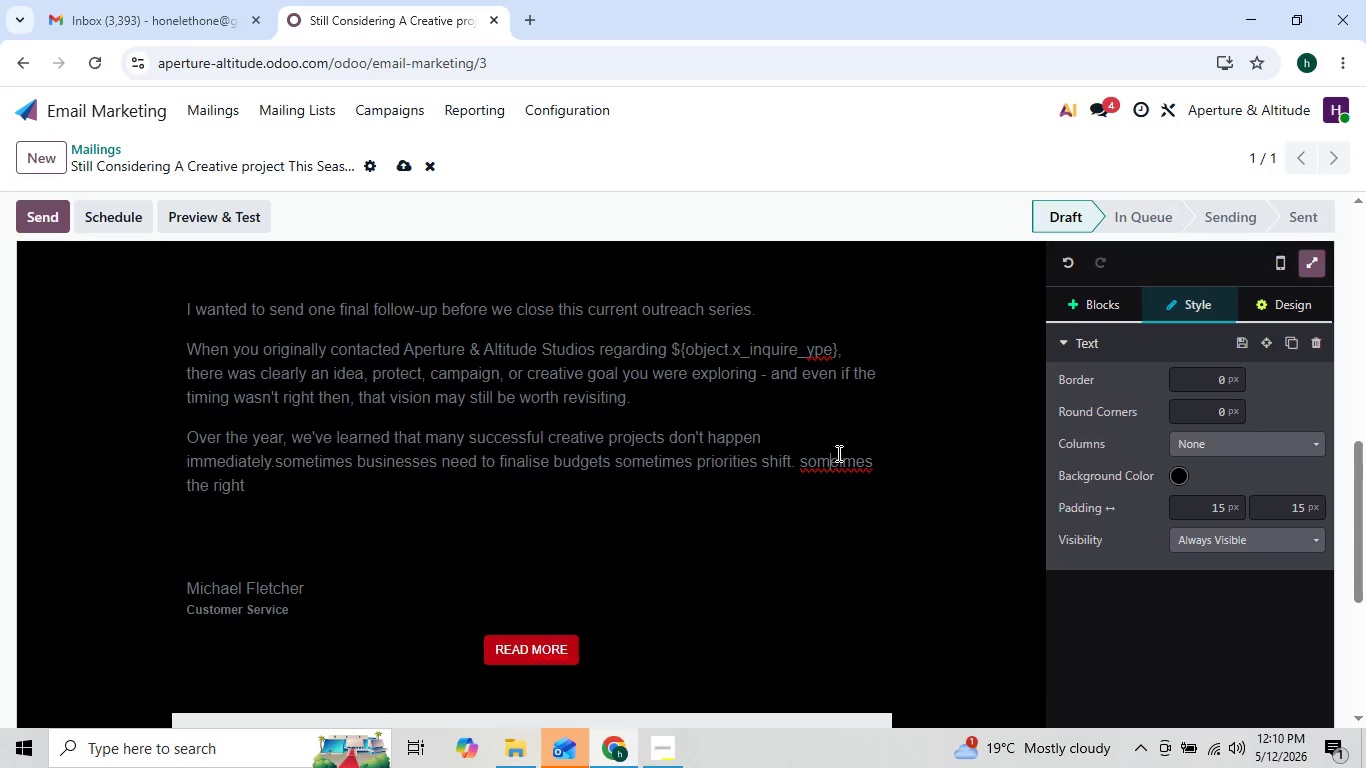 
hold_key(key=ArrowLeft, duration=0.5)
 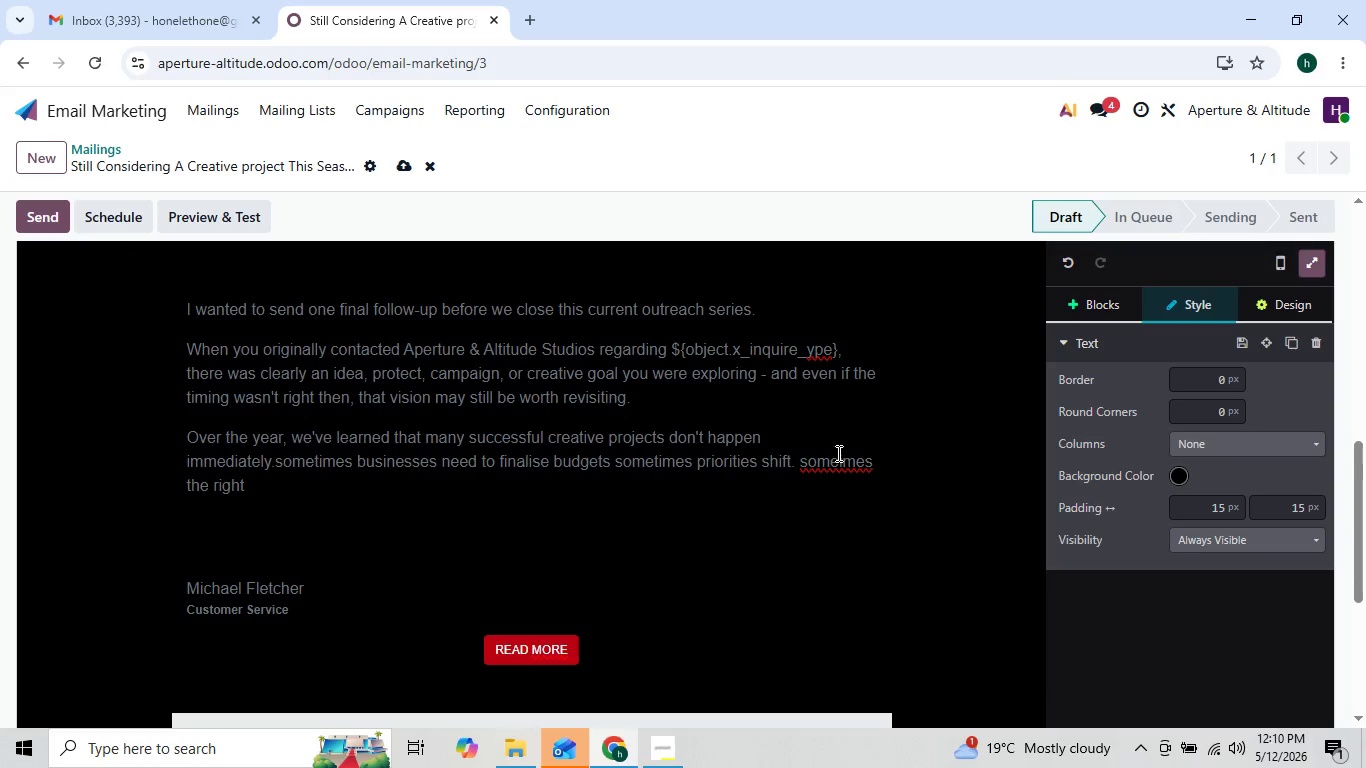 
key(ArrowRight)
 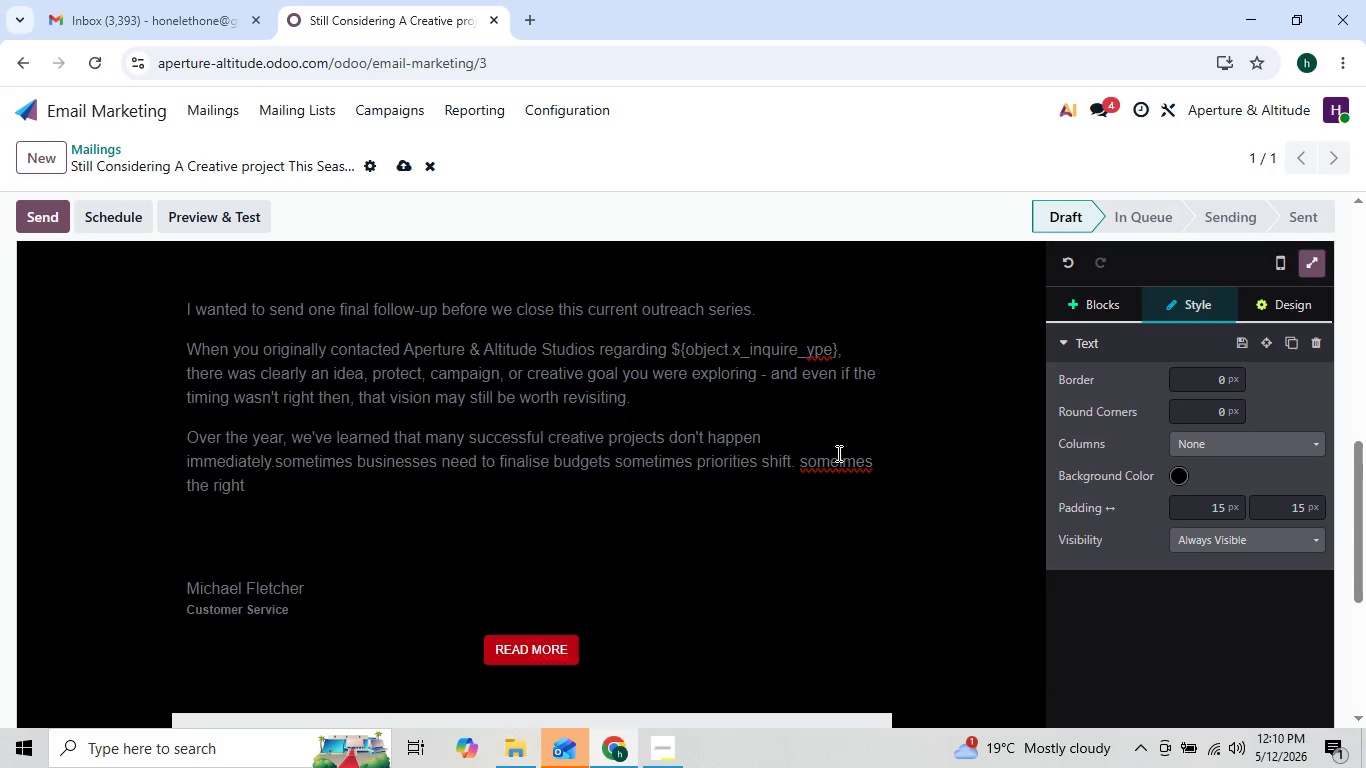 
key(ArrowDown)
 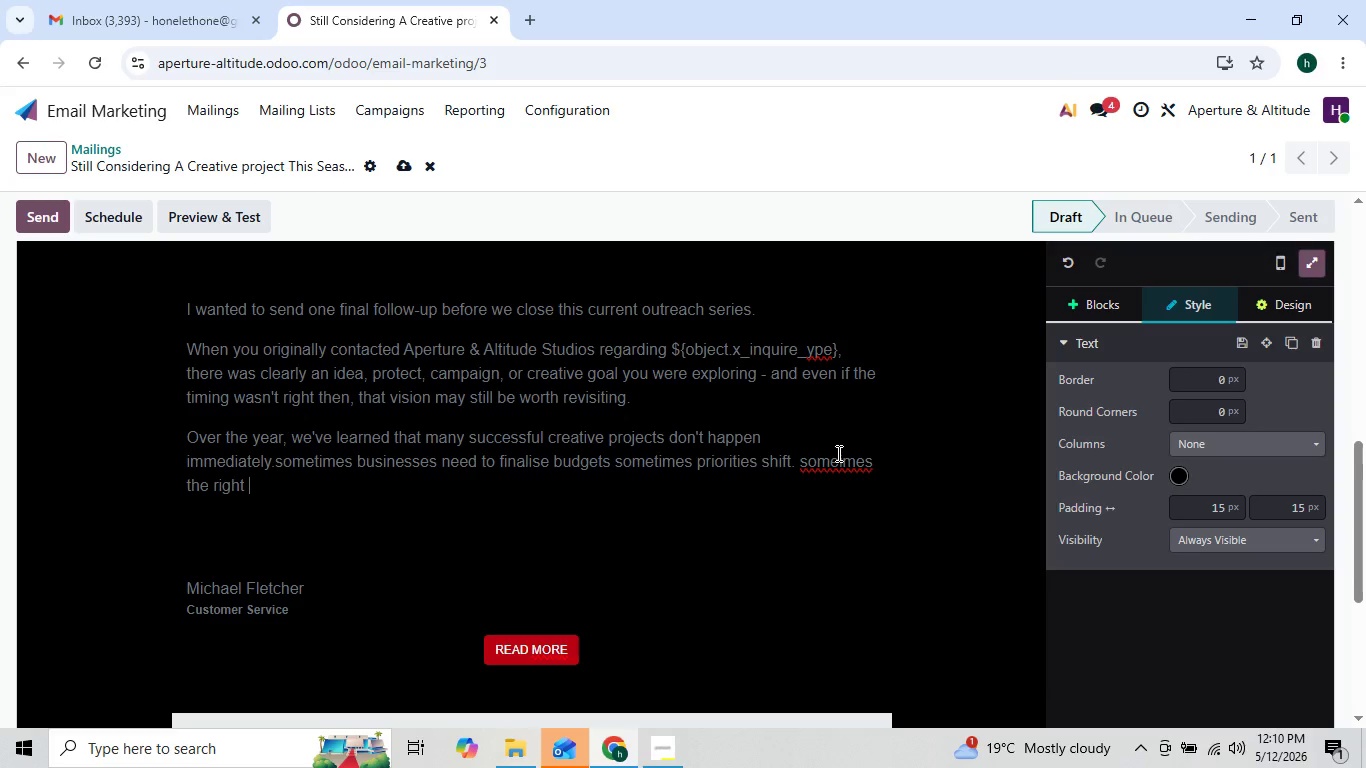 
key(ArrowDown)
 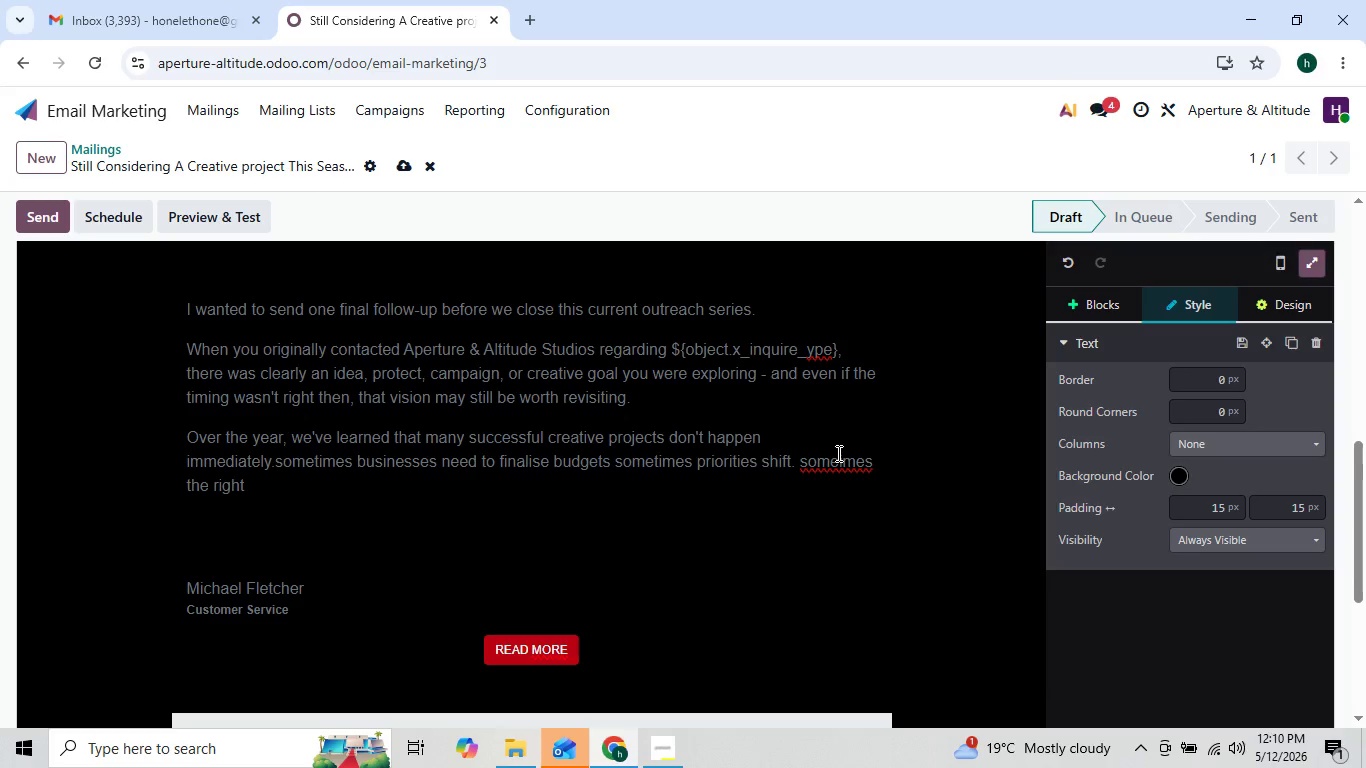 
key(ArrowUp)
 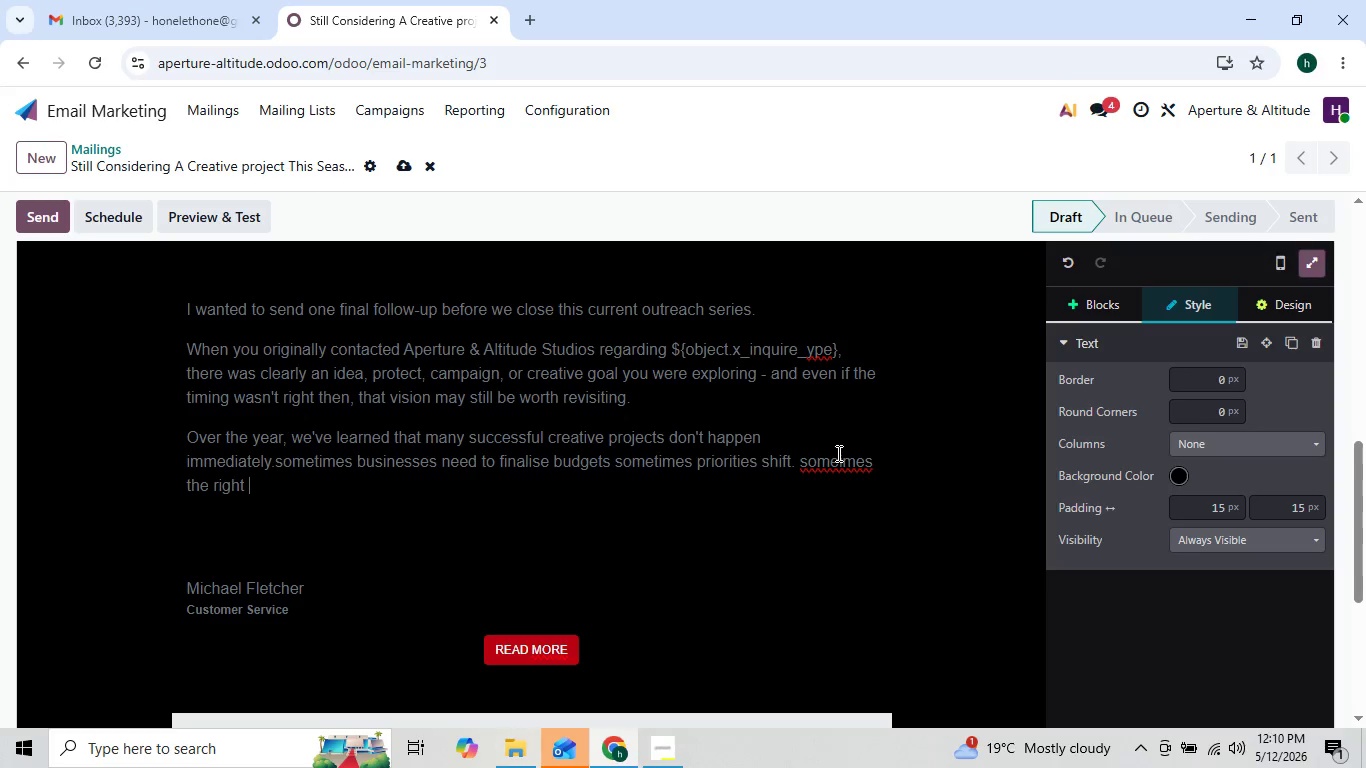 
key(ArrowLeft)
 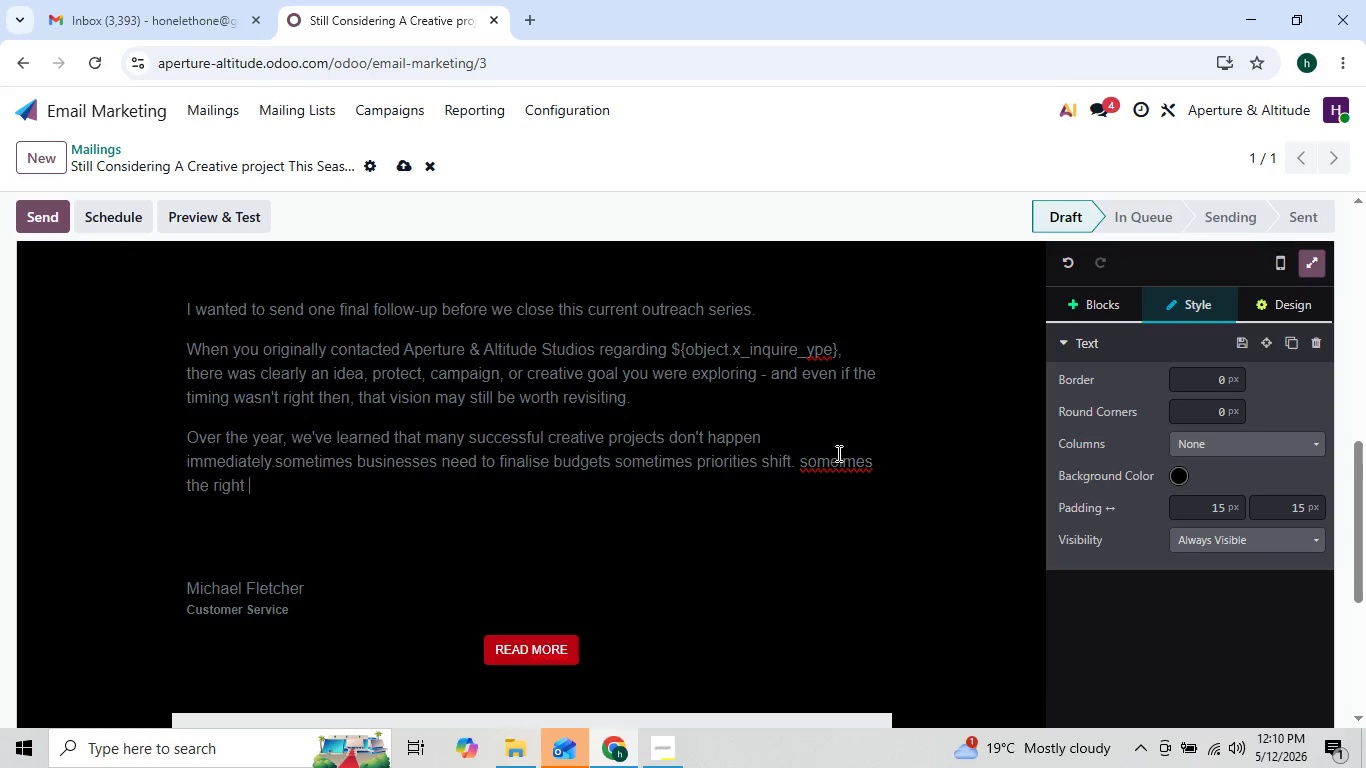 
key(ArrowRight)
 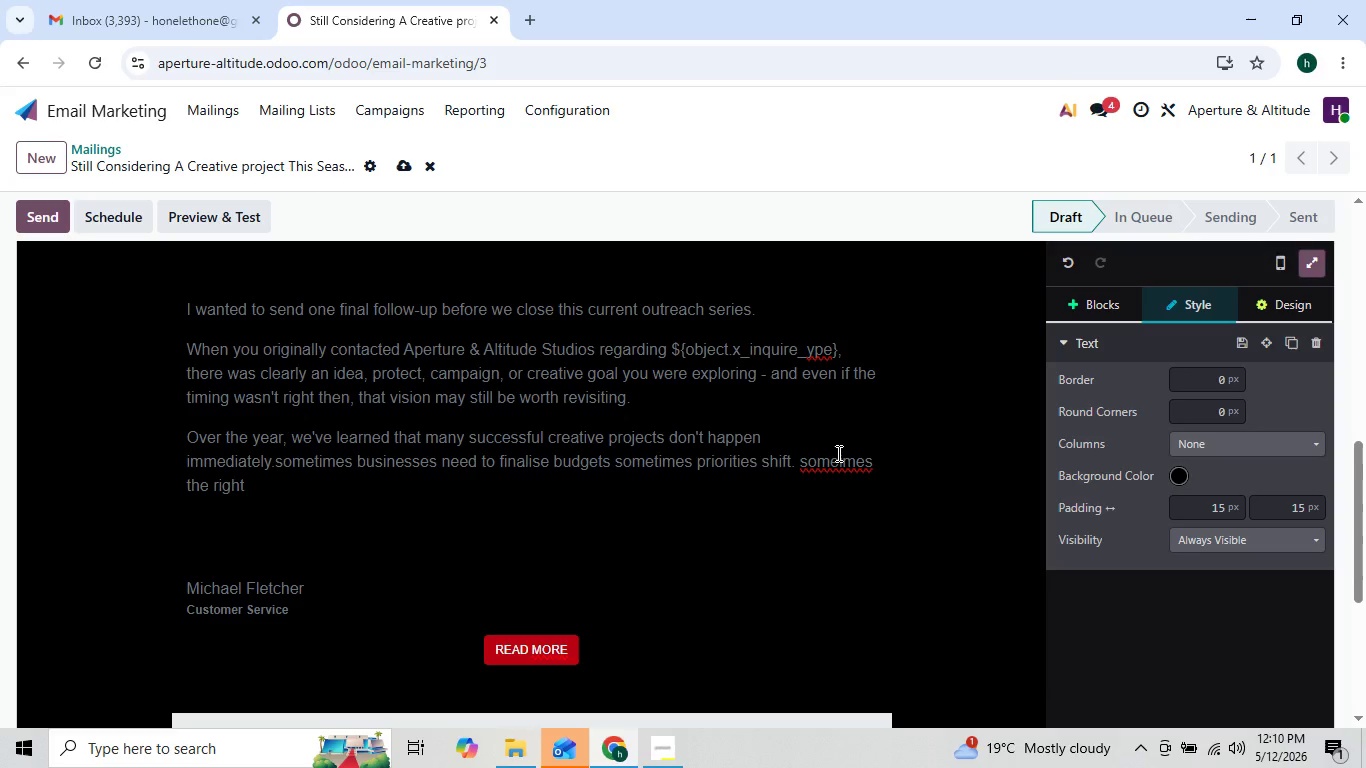 
type(season simply hasn't arrived yet)
 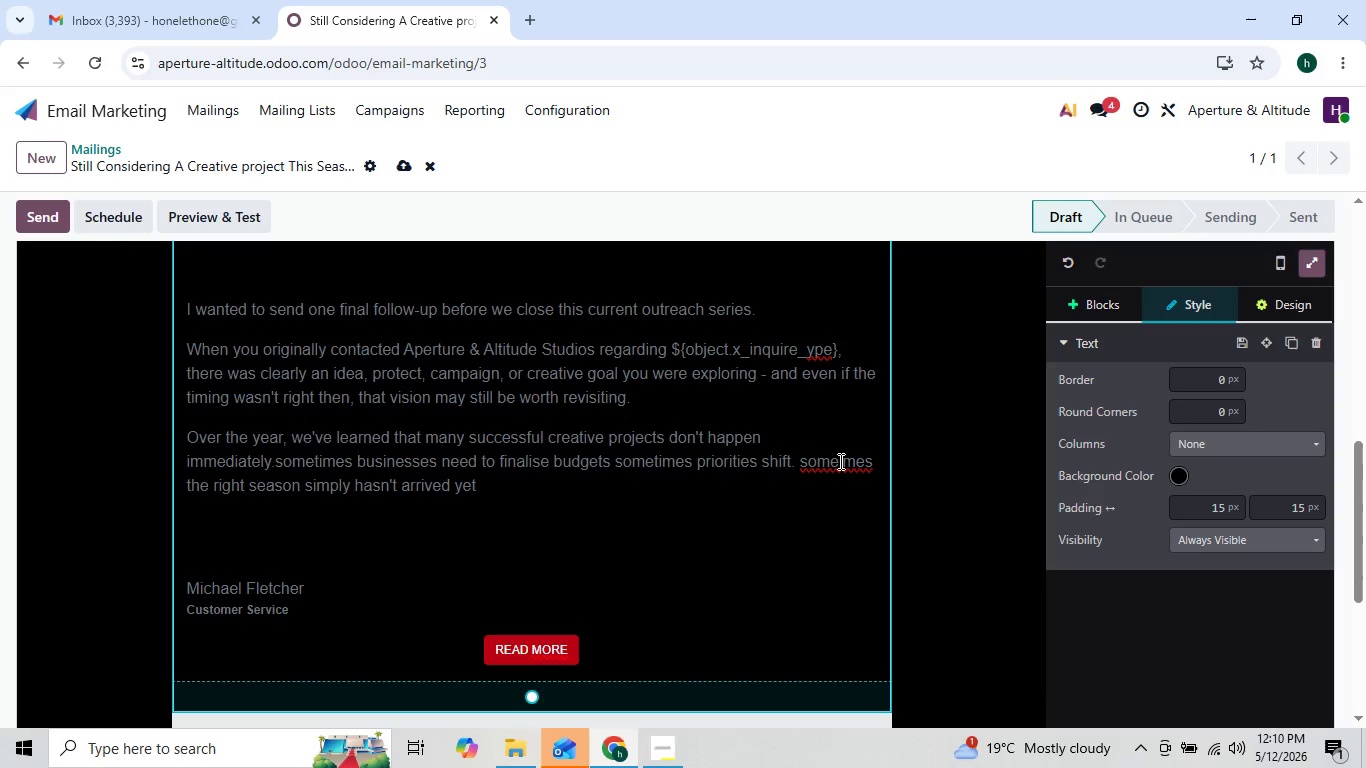 
left_click([843, 461])
 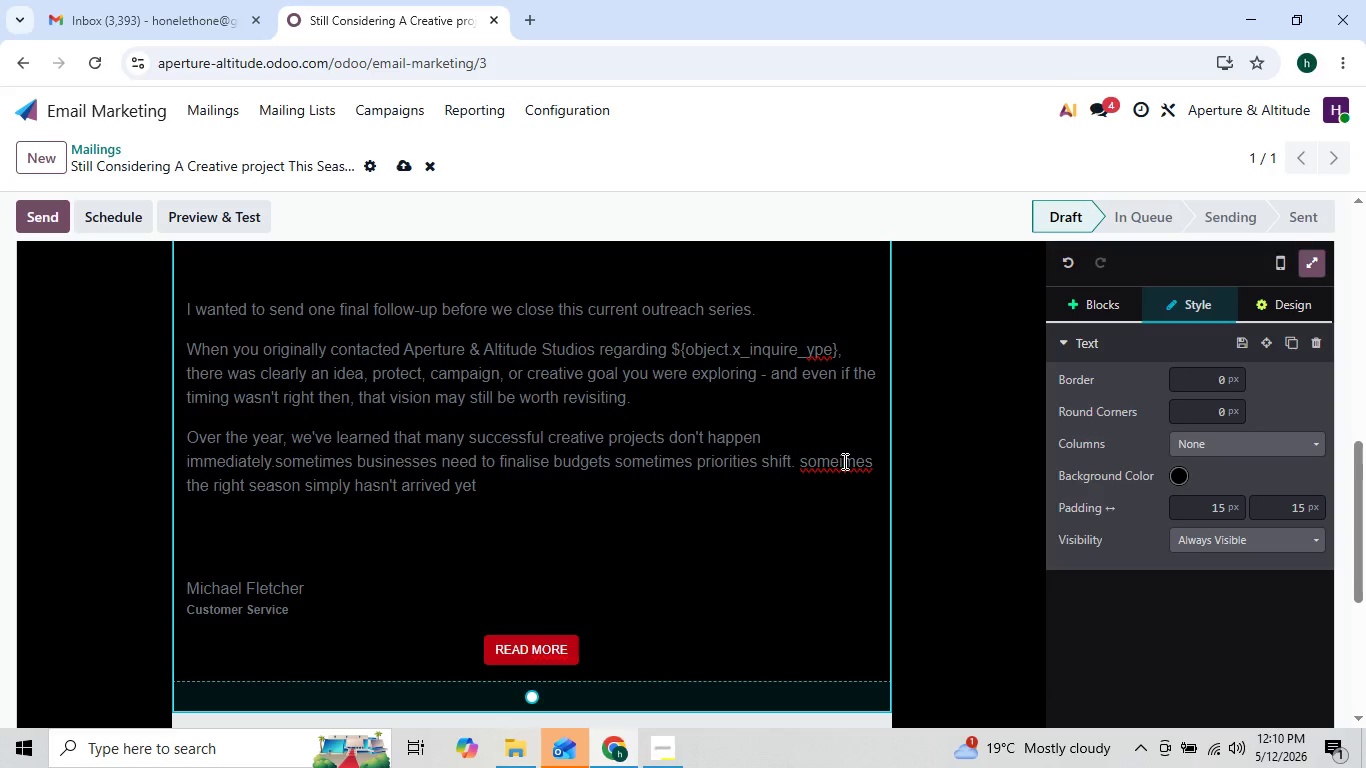 
key(Backspace)
type(ti)
 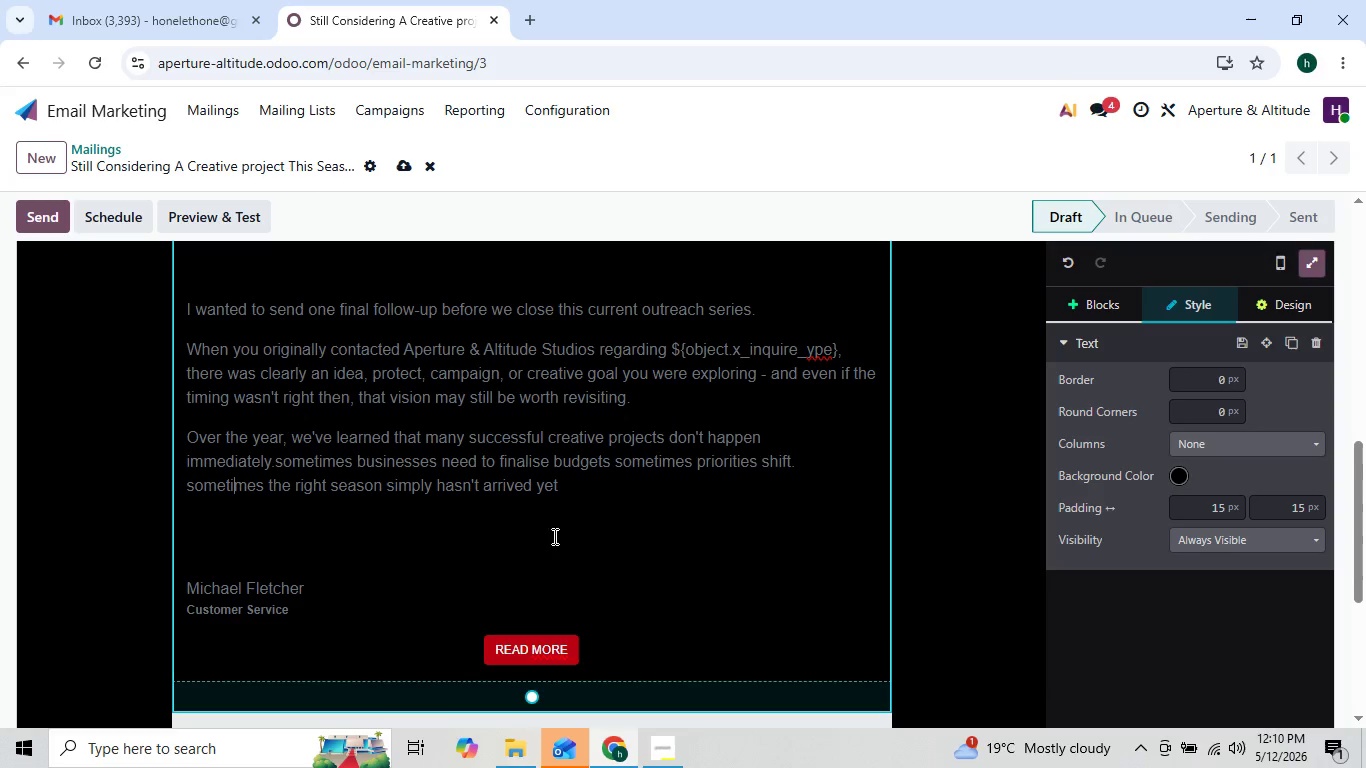 
left_click([436, 578])
 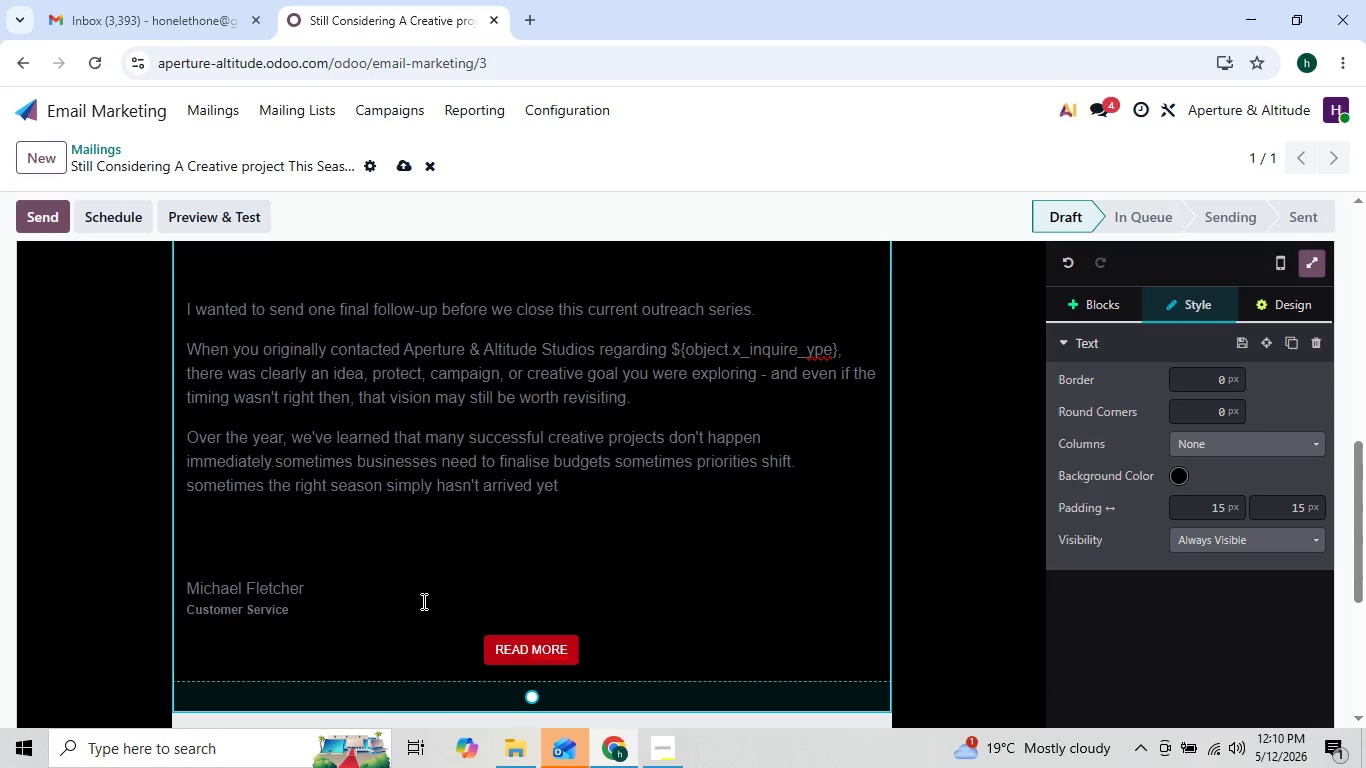 
left_click([421, 603])
 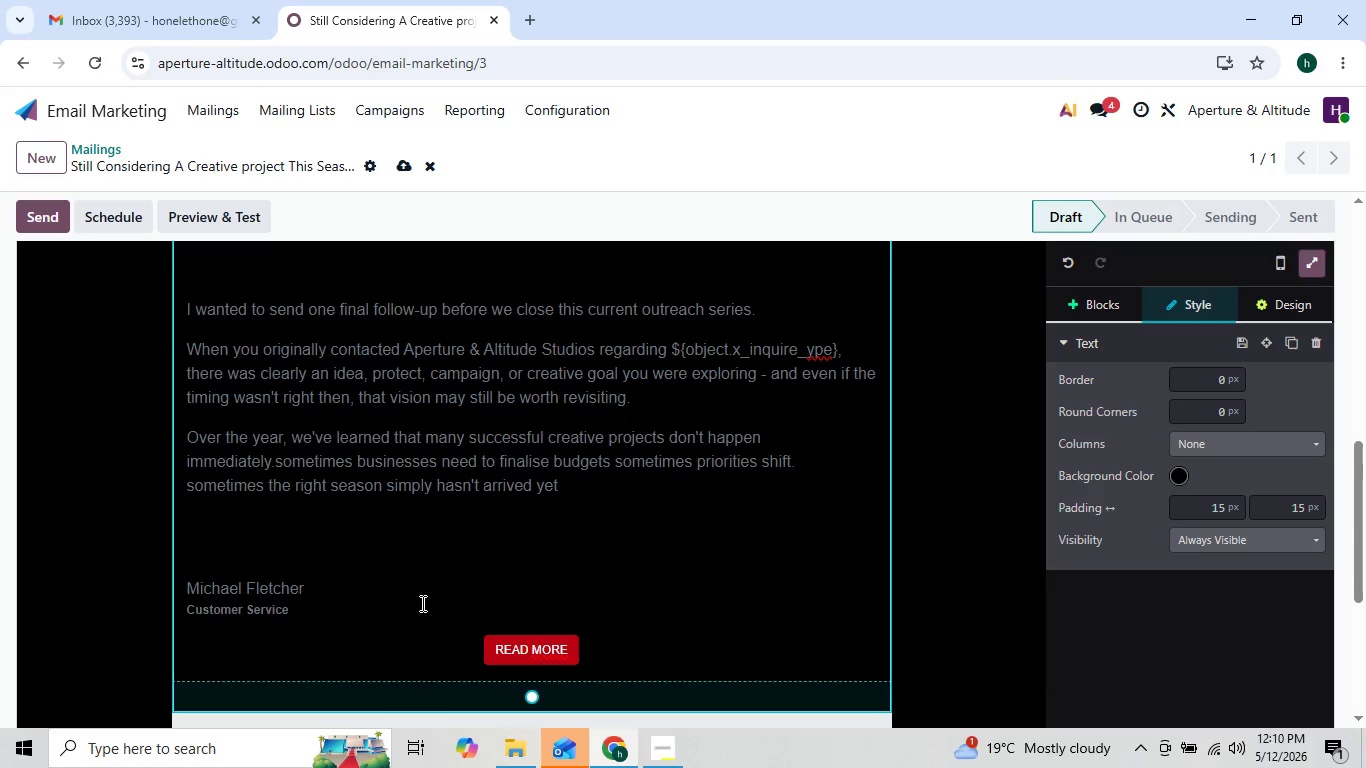 
key(Backspace)
key(Backspace)
key(Backspace)
key(Backspace)
key(Backspace)
key(Backspace)
key(Backspace)
key(Backspace)
key(Backspace)
key(Backspace)
key(Backspace)
key(Backspace)
key(Backspace)
key(Backspace)
key(Backspace)
key(Backspace)
key(Backspace)
key(Backspace)
key(Backspace)
key(Backspace)
key(Backspace)
key(Backspace)
key(Backspace)
key(Backspace)
key(Backspace)
key(Backspace)
key(Backspace)
key(Backspace)
key(Backspace)
key(Backspace)
key(Backspace)
key(Backspace)
key(Backspace)
key(Backspace)
key(Backspace)
type(b)
key(Backspace)
type(BU)
key(Backspace)
type(ut when the timing finallu)
key(Backspace)
type(y aligns having the rigy)
key(Backspace)
key(Backspace)
key(Backspace)
key(Backspace)
type(right visual partner can make an enormous difference.)
 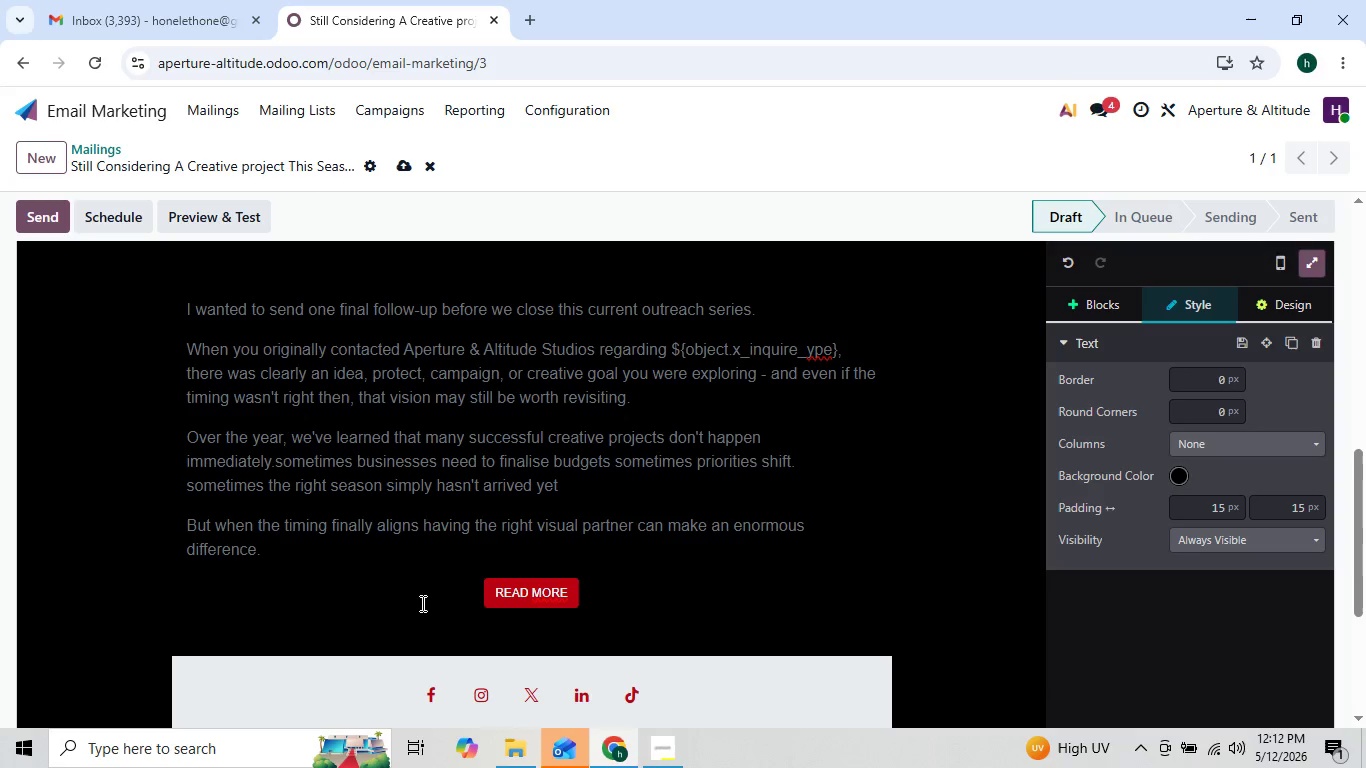 
key(Enter)
 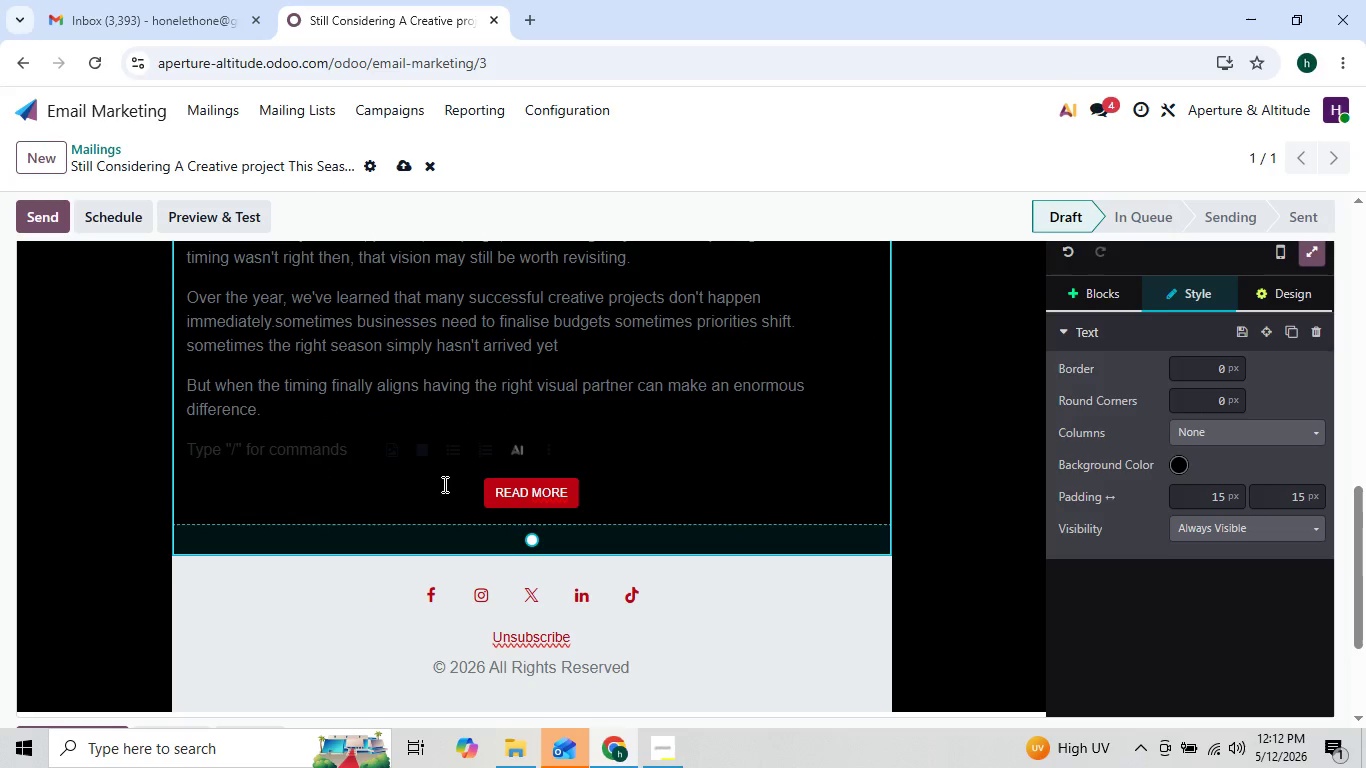 
wait(5.75)
 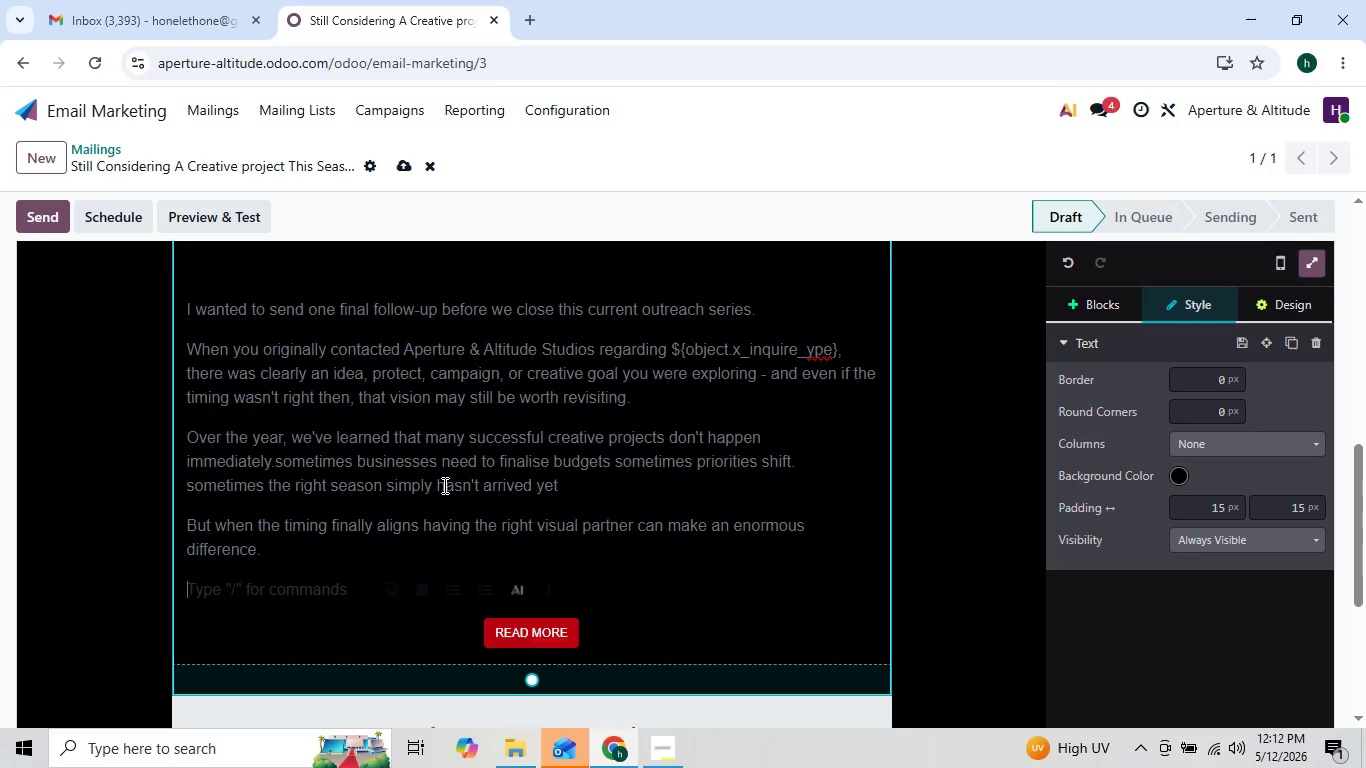 
type(Our )
 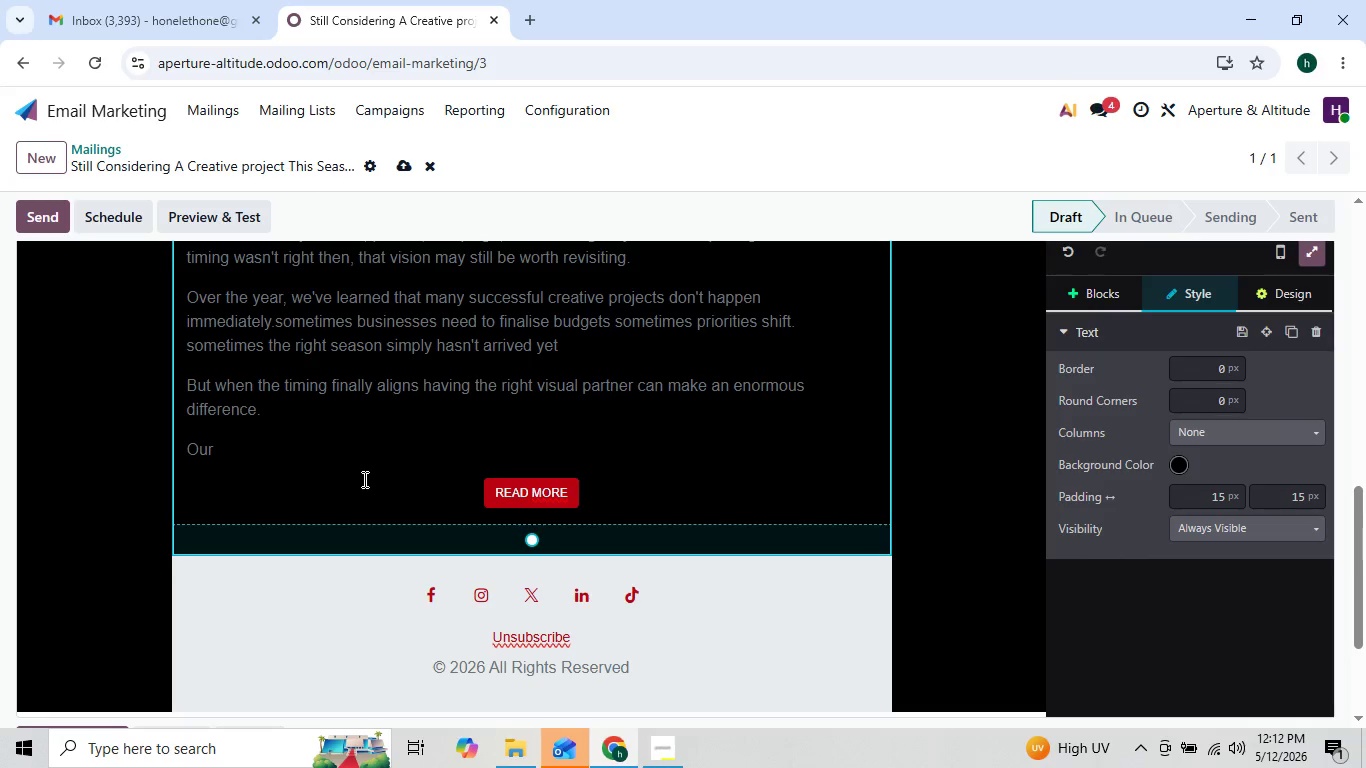 
wait(5.12)
 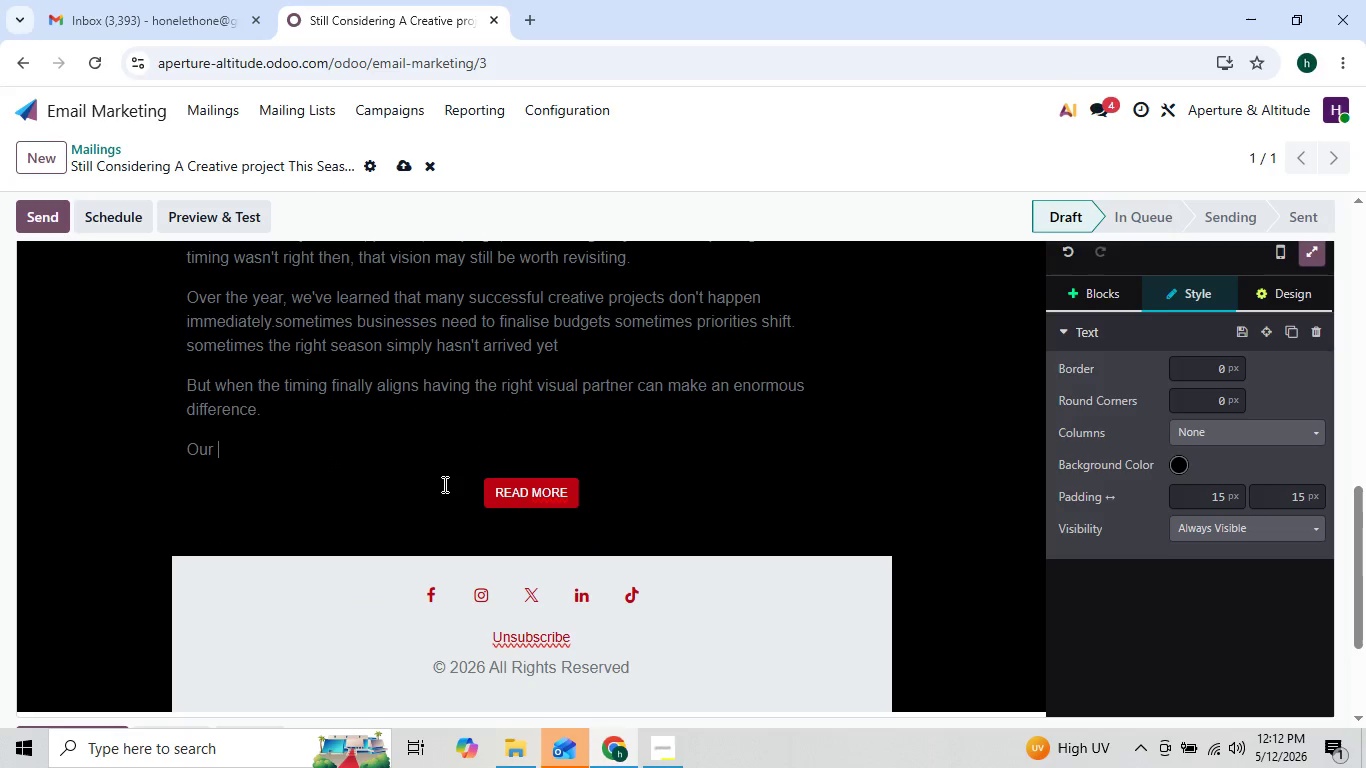 
type(studio has continued evolving significantly since we last coo)
key(Backspace)
type(nnected )
 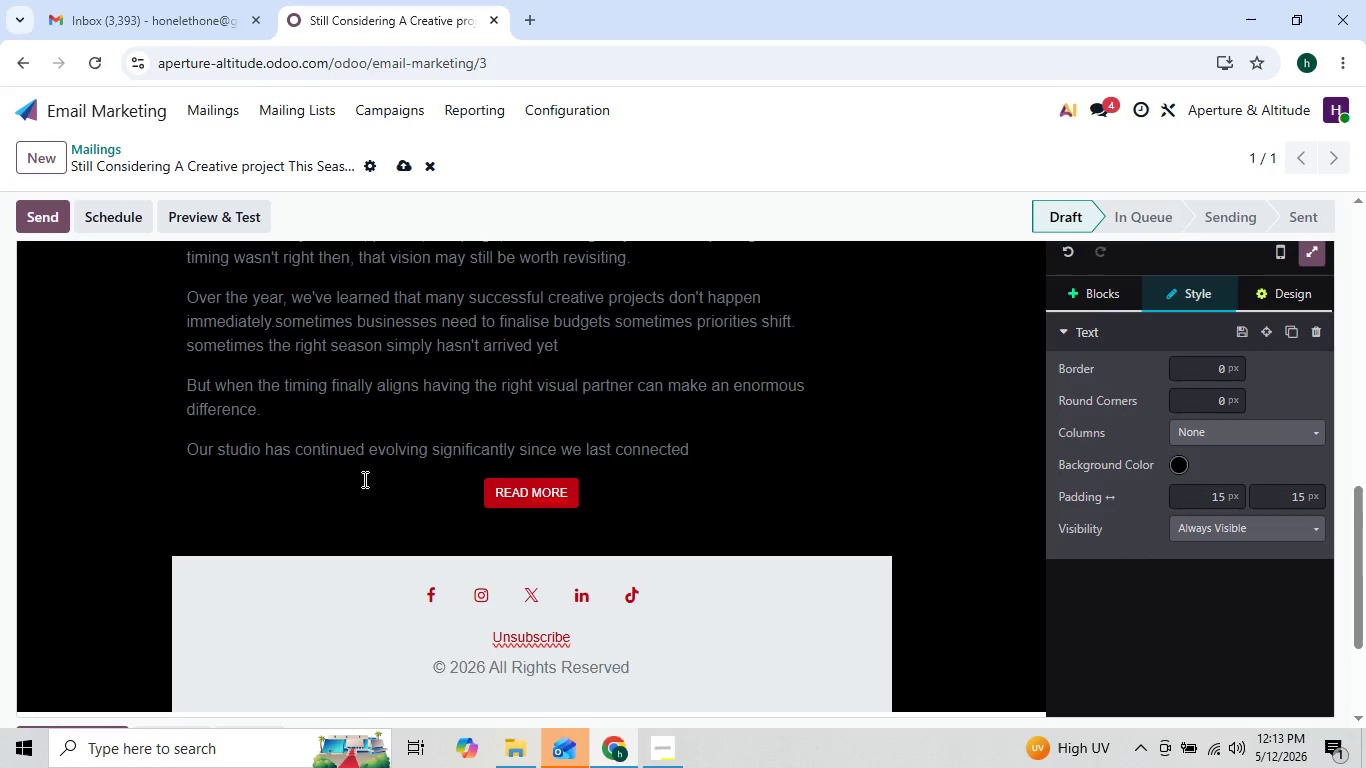 
key(Enter)
 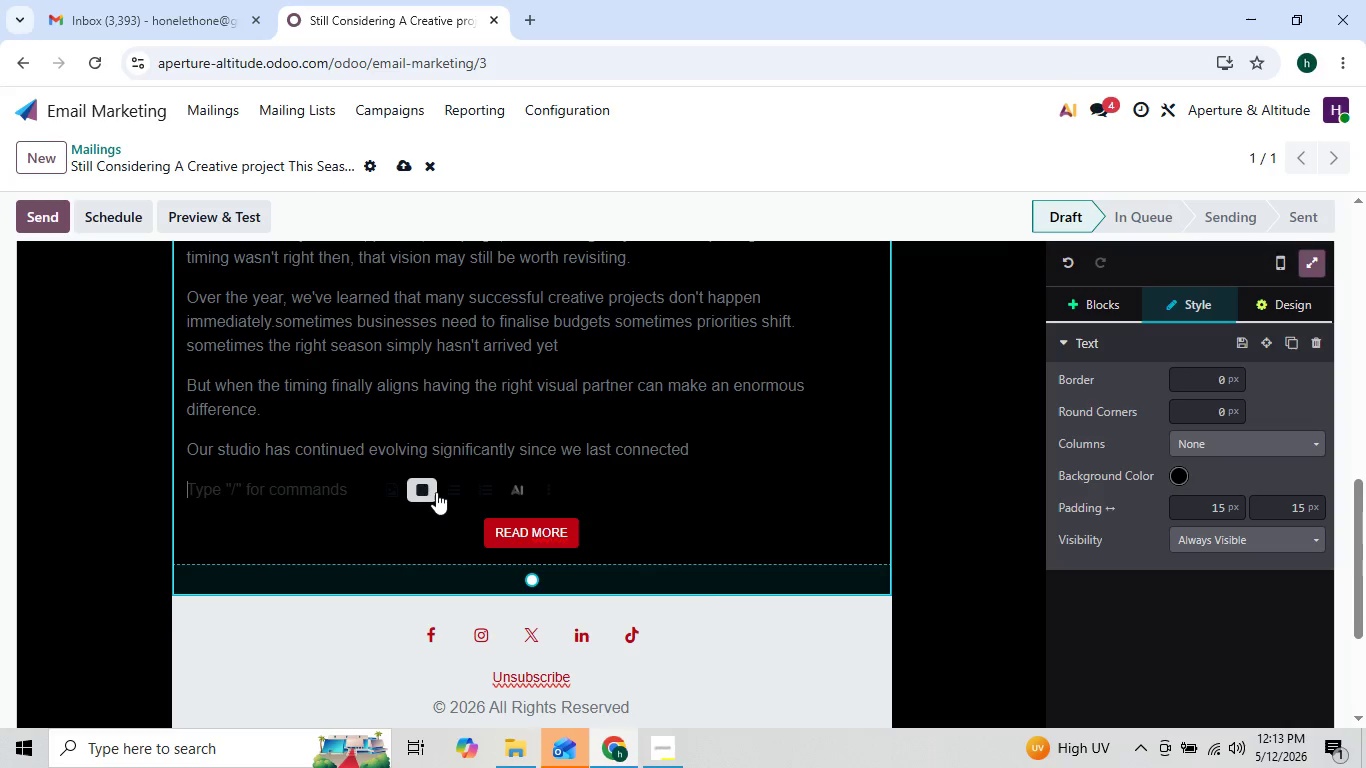 
left_click([450, 494])
 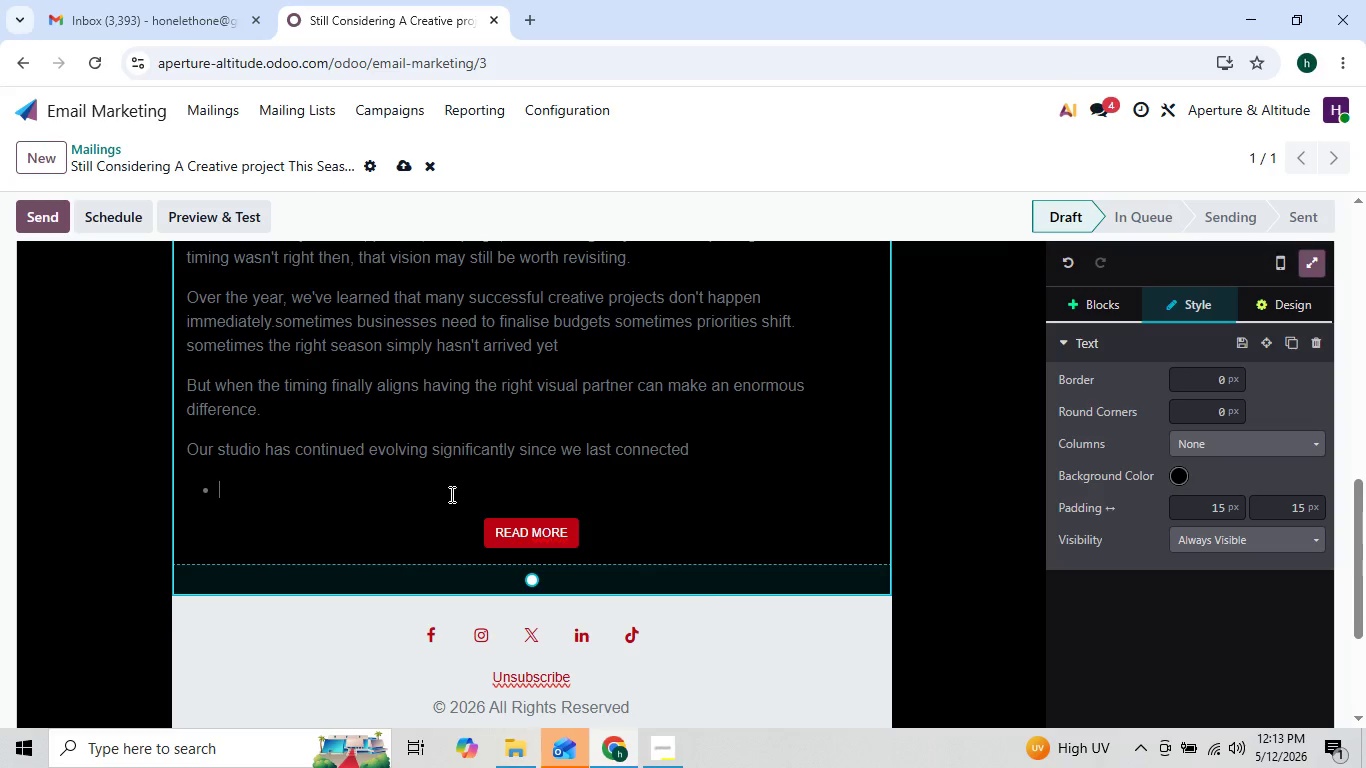 
type(Expanded drone production)
 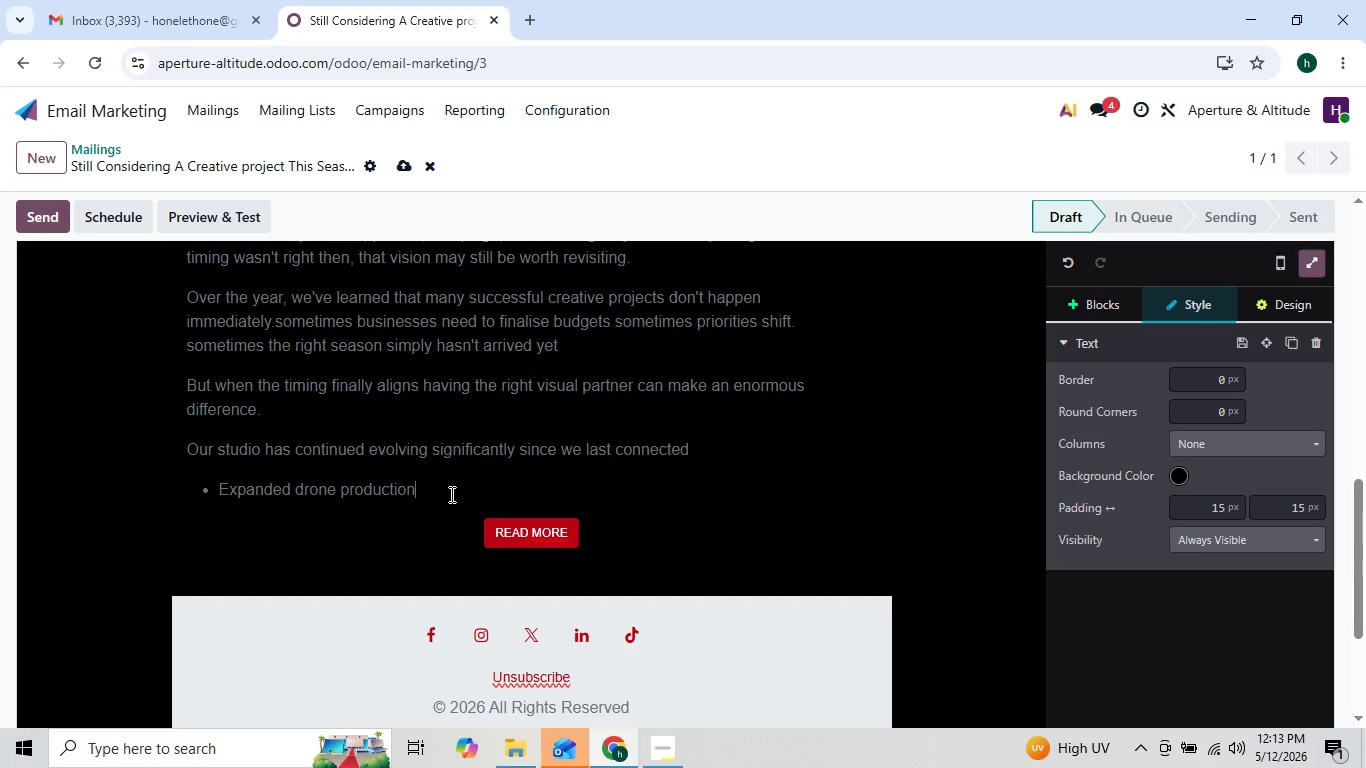 
type( capability)
 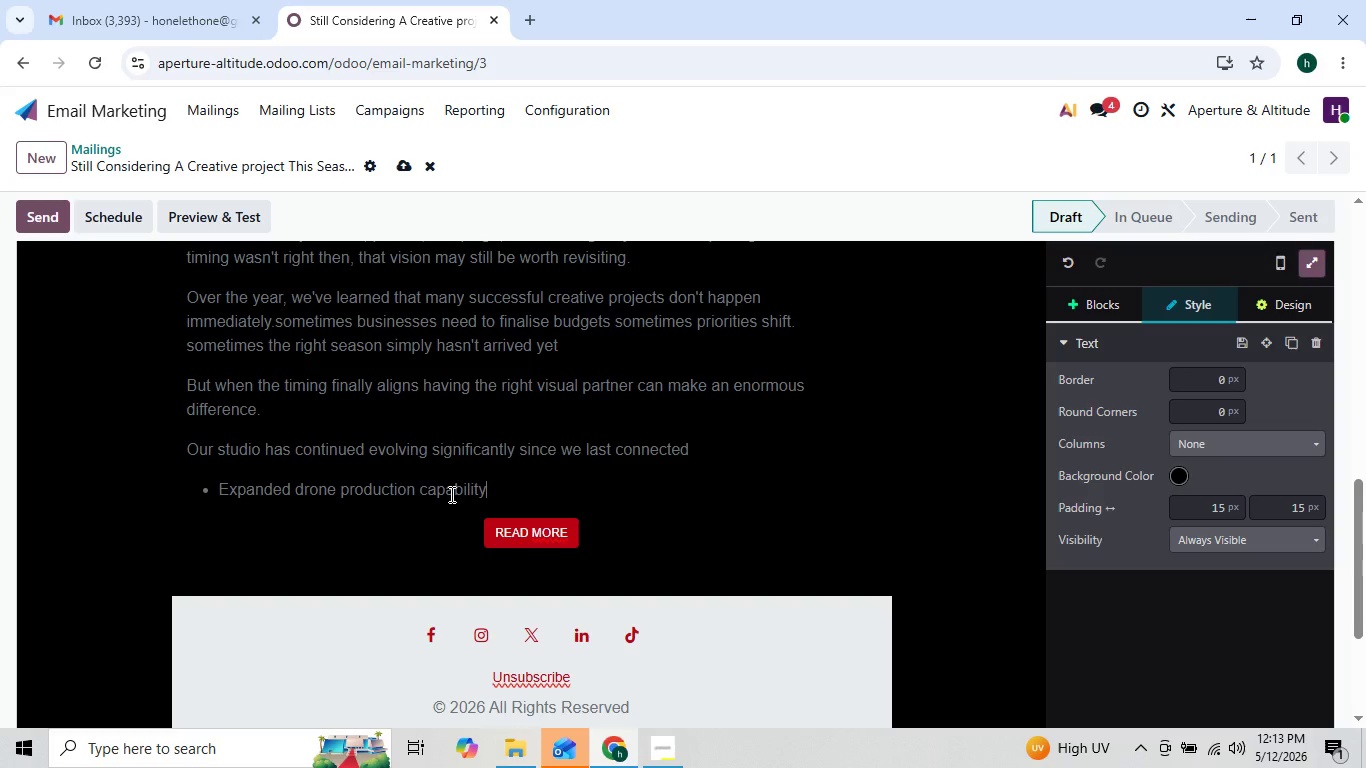 
key(Backspace)
 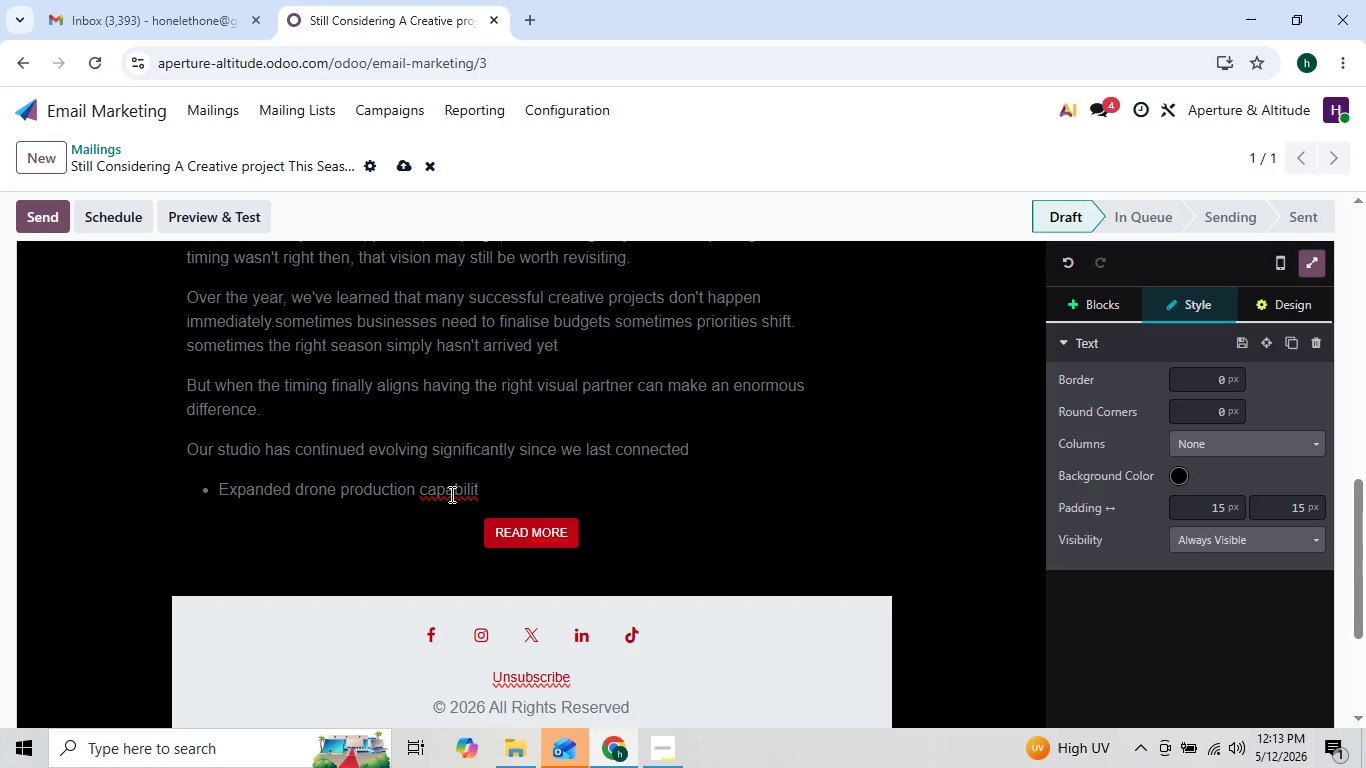 
key(ArrowLeft)
 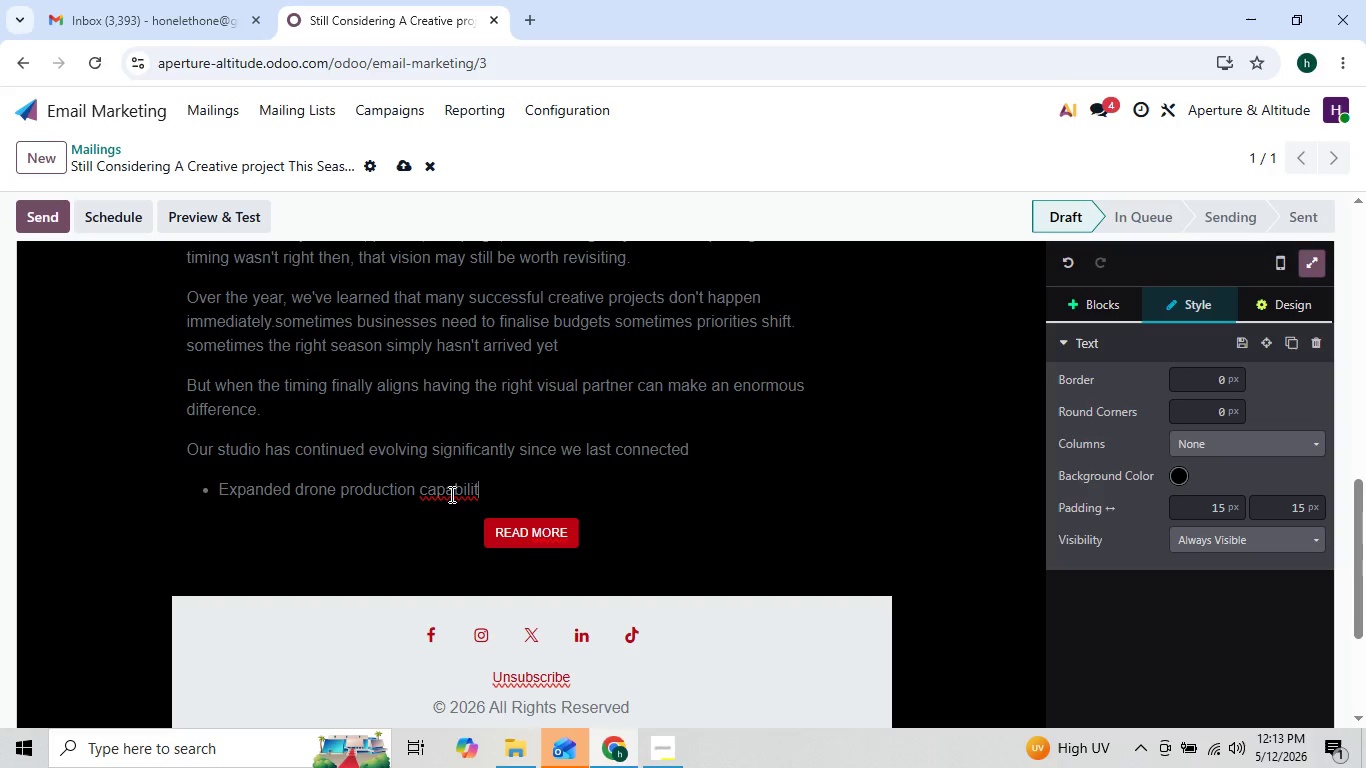 
key(ArrowRight)
 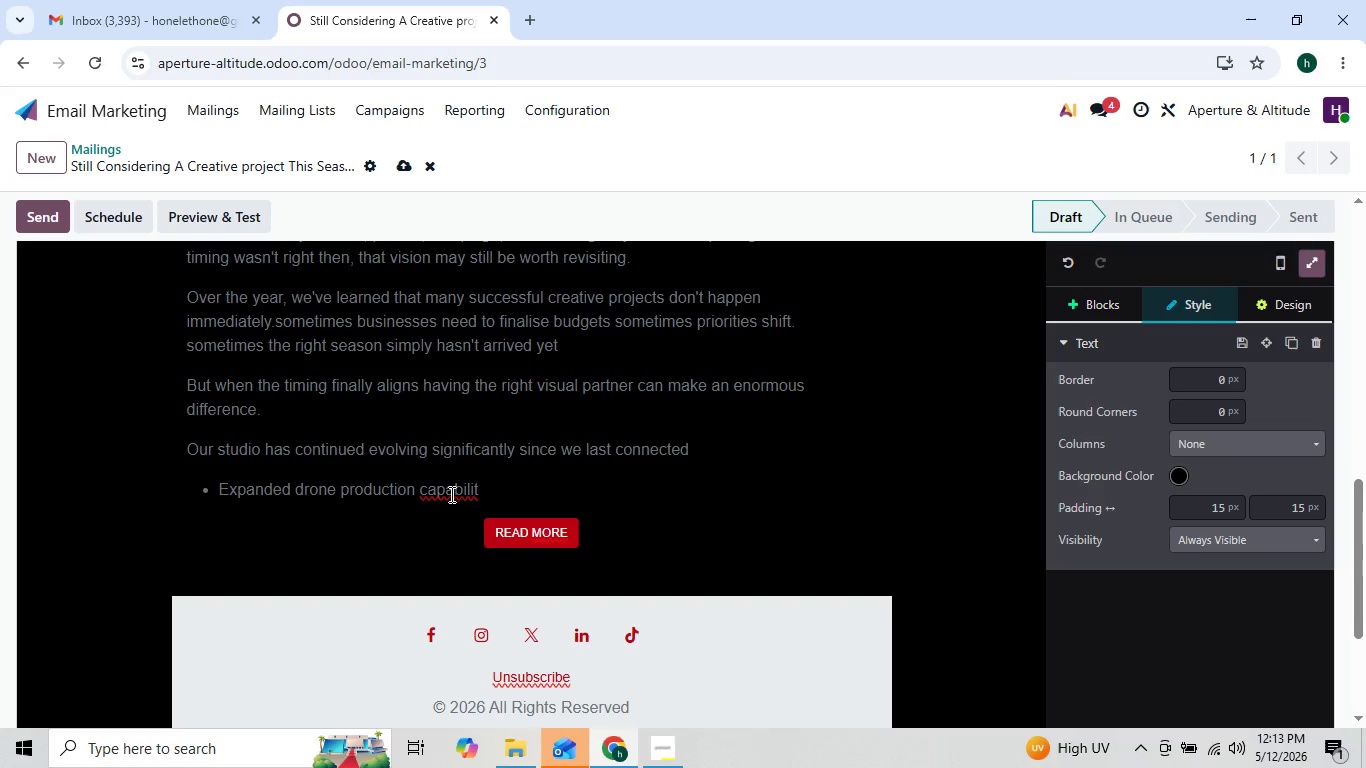 
key(ArrowLeft)
 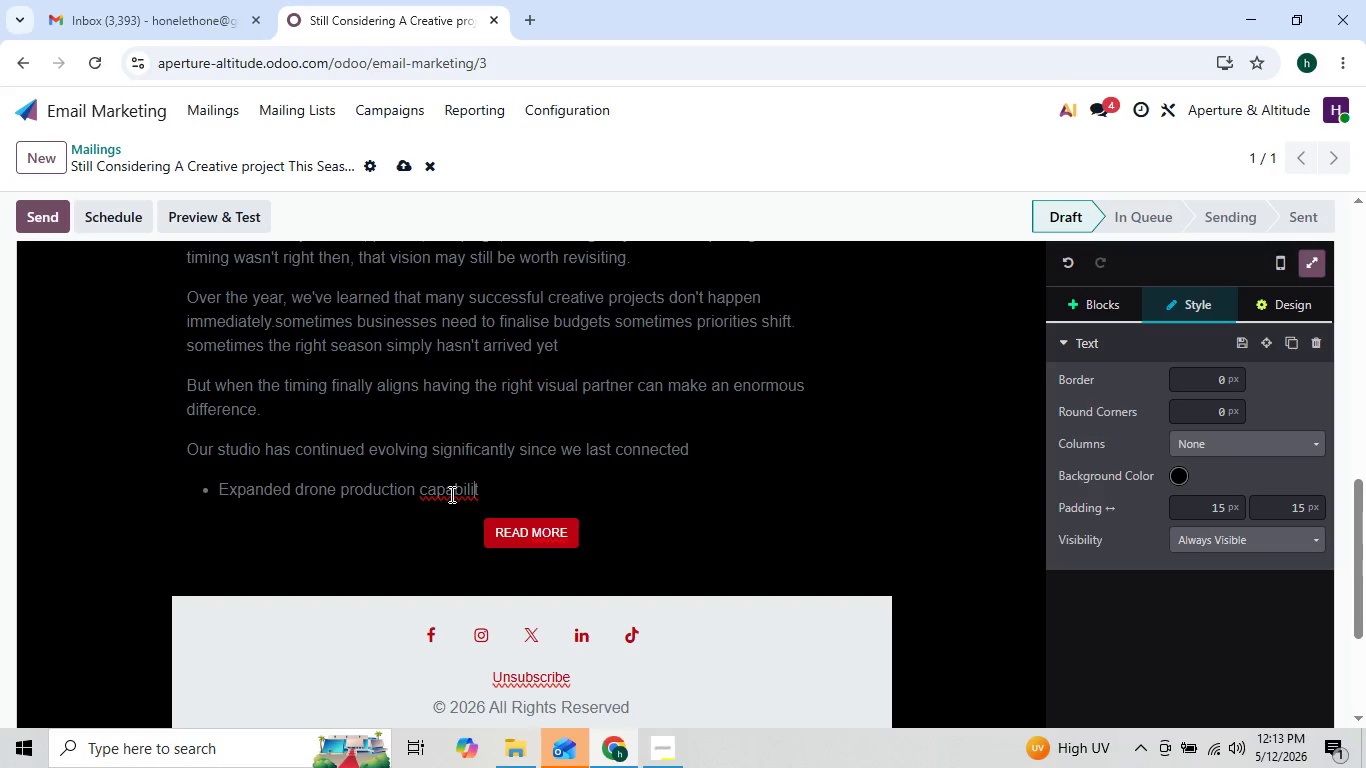 
key(ArrowRight)
 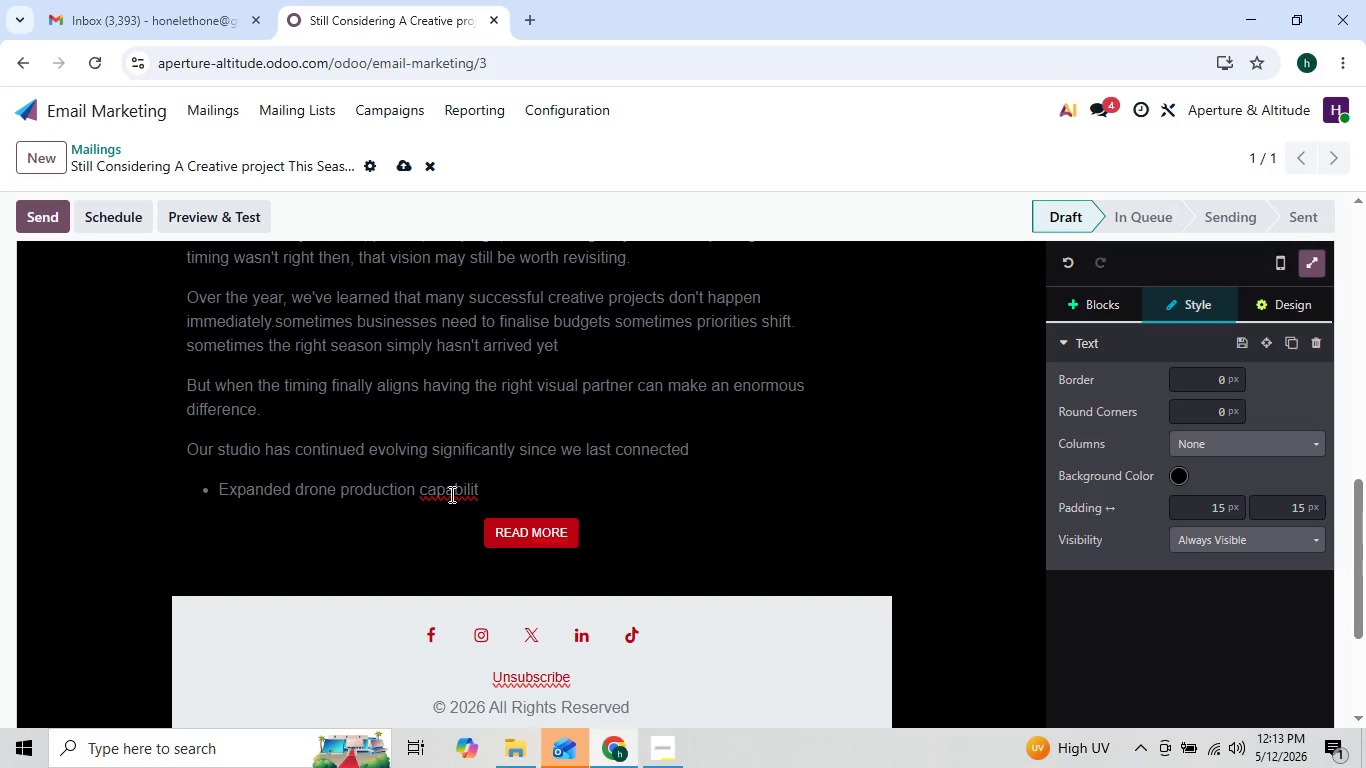 
key(Backspace)
type(es )
 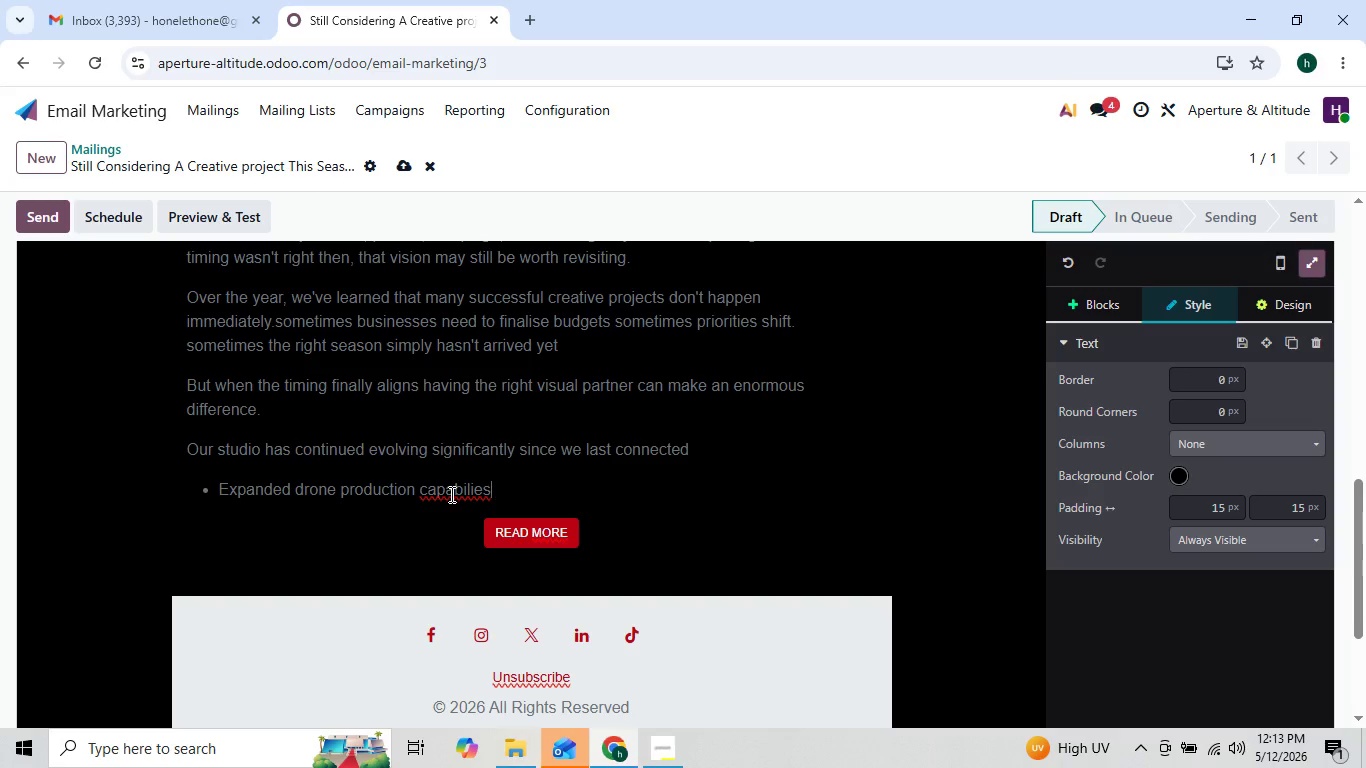 
key(ArrowLeft)
 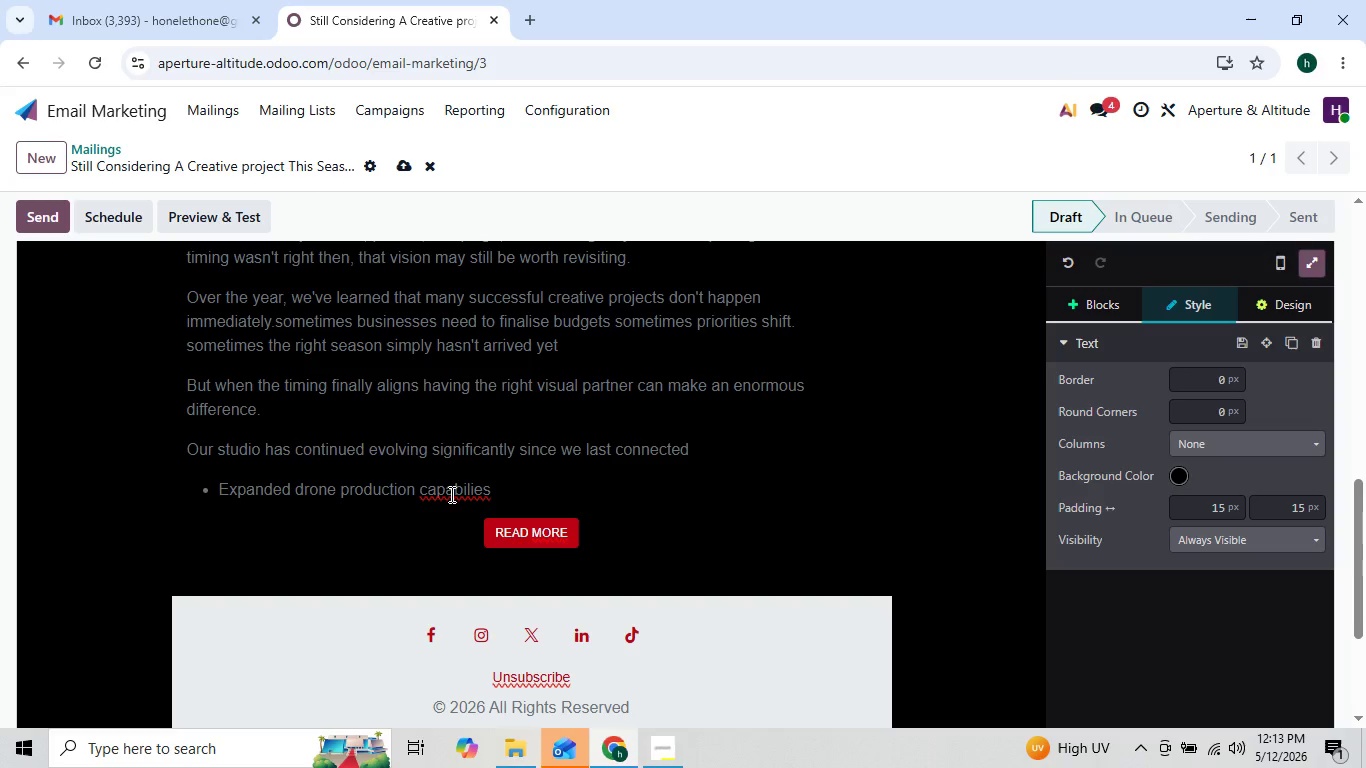 
key(ArrowLeft)
 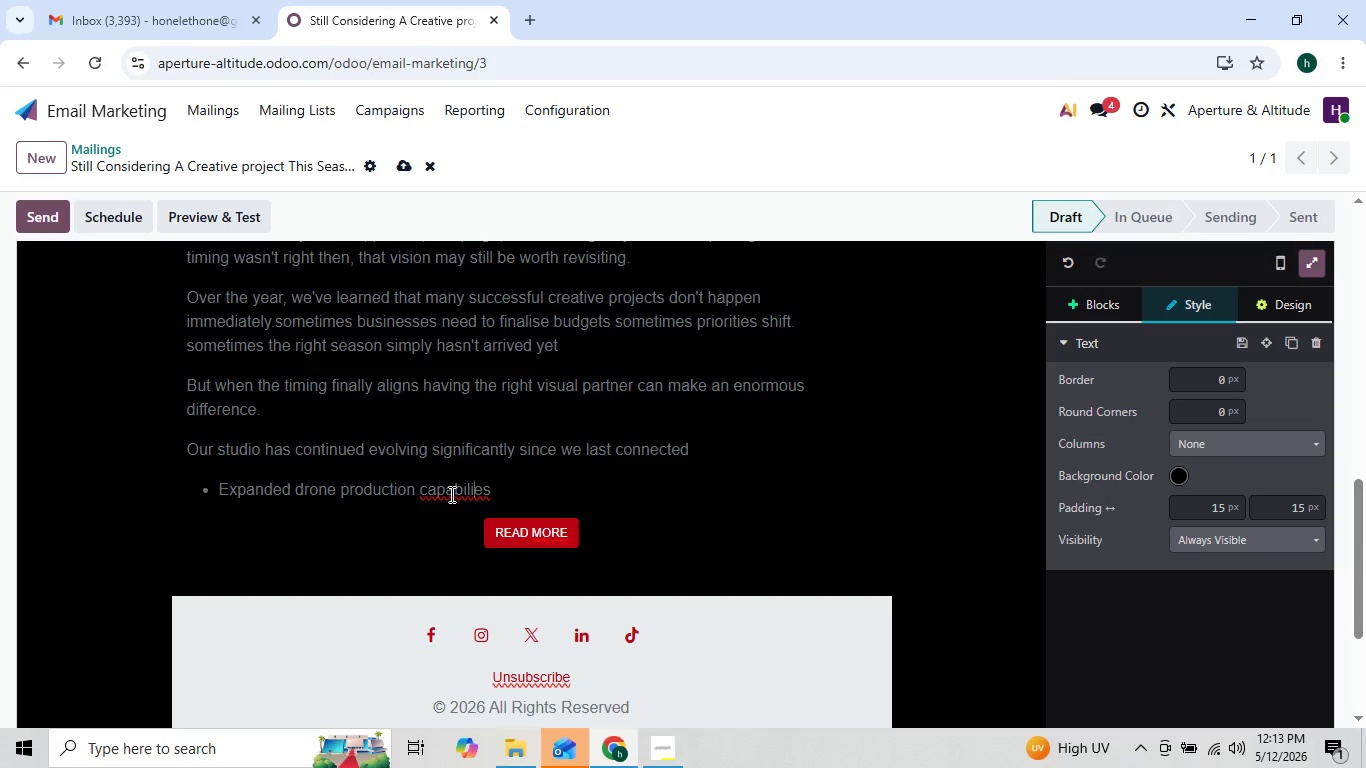 
key(ArrowLeft)
 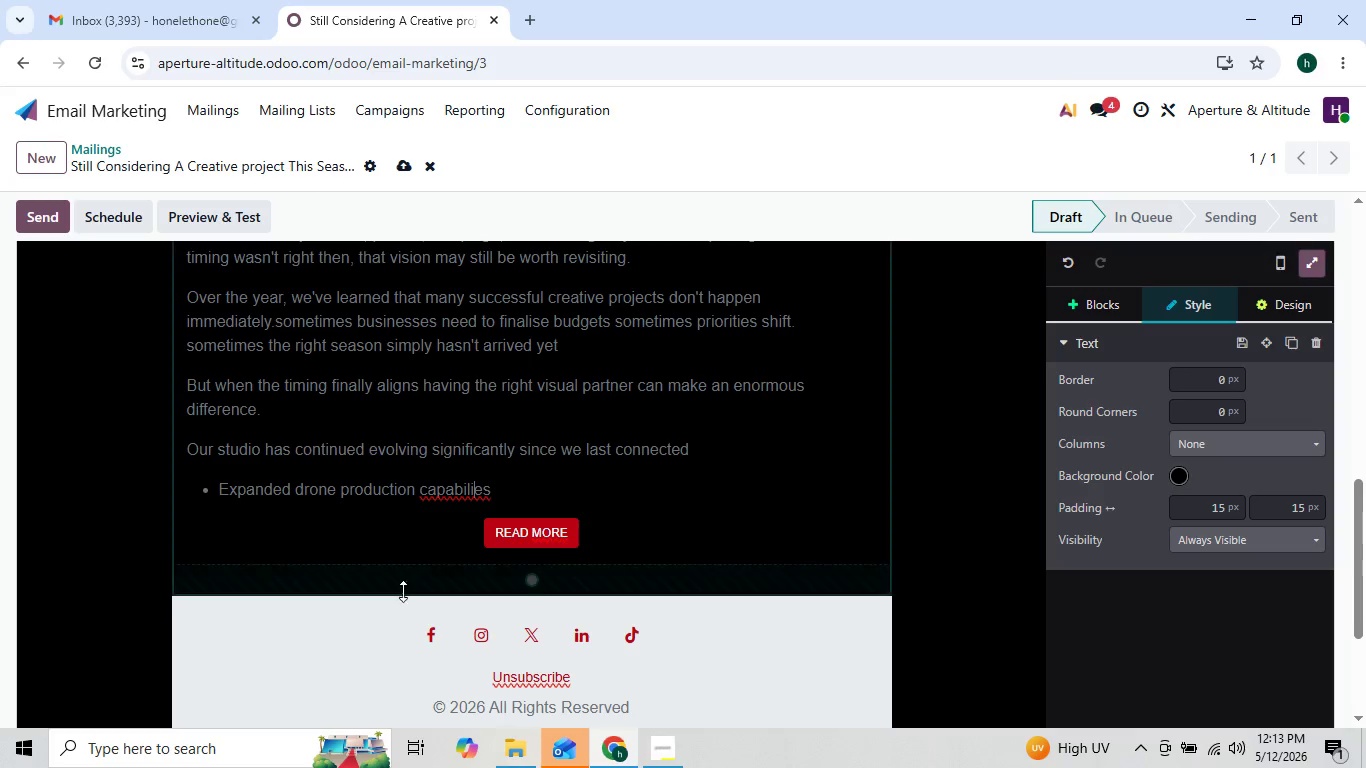 
key(ArrowLeft)
 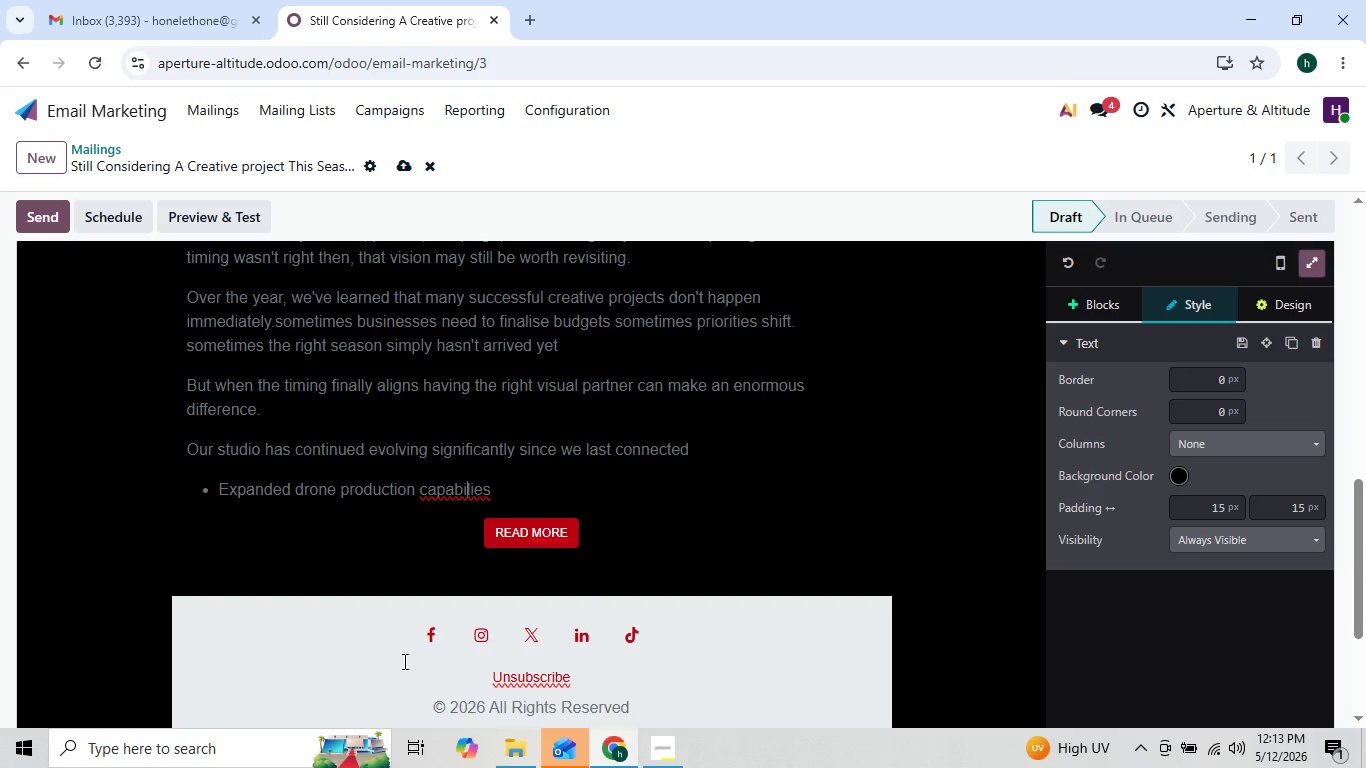 
key(ArrowLeft)
 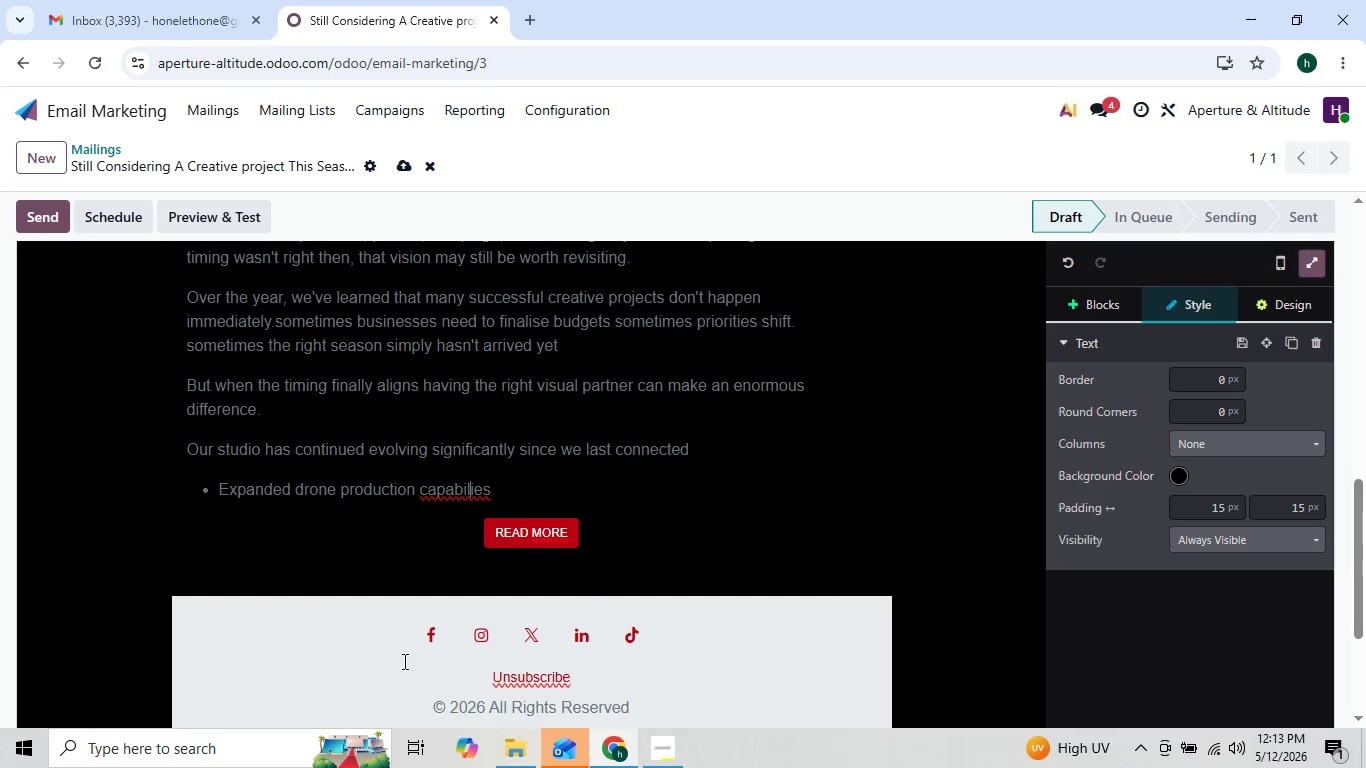 
key(ArrowRight)
 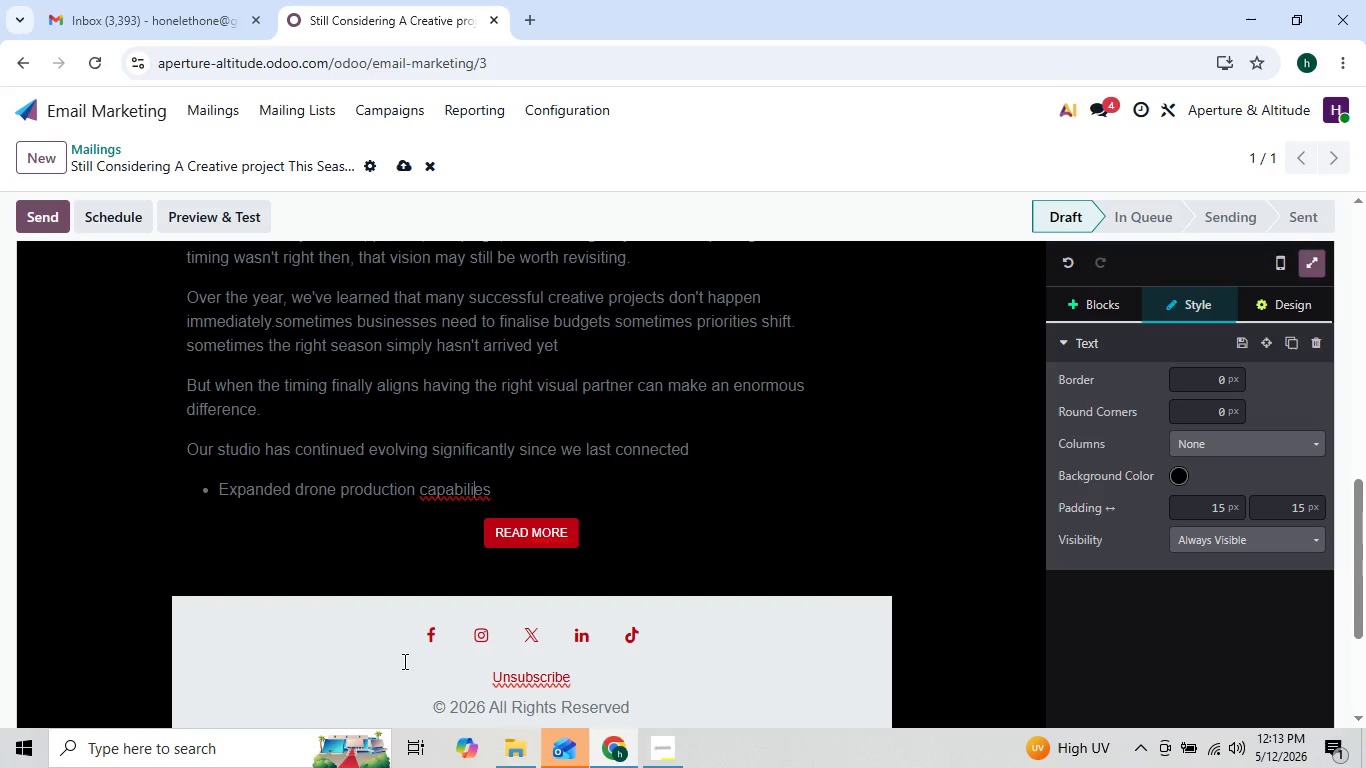 
key(ArrowRight)
 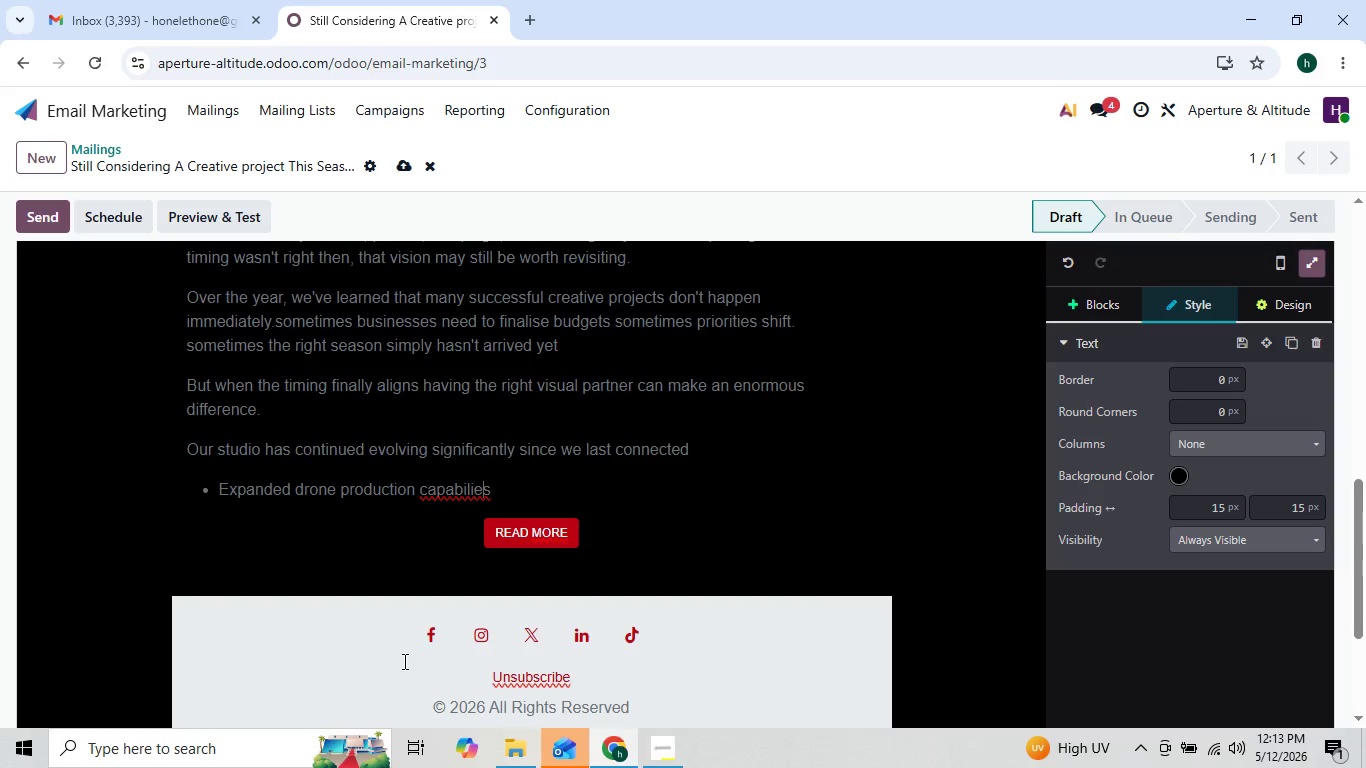 
key(ArrowRight)
 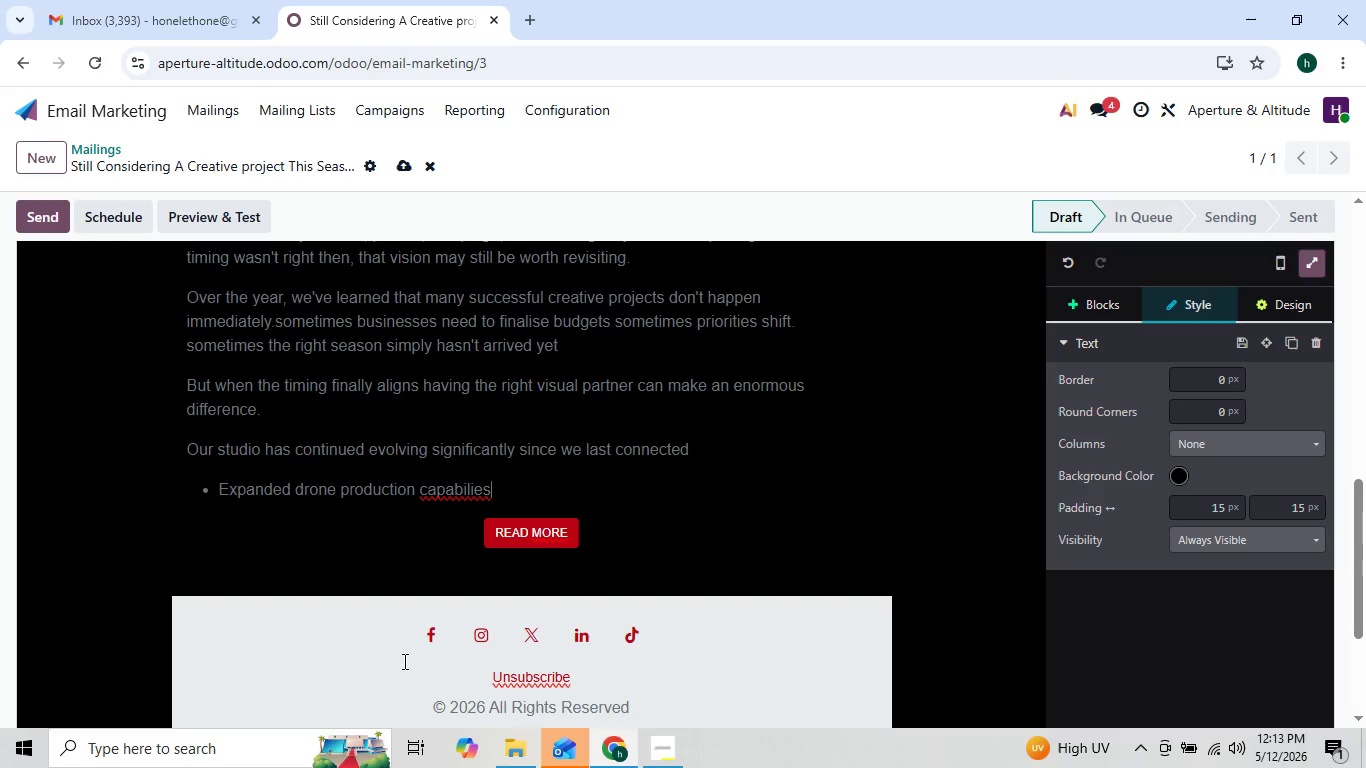 
key(ArrowRight)
 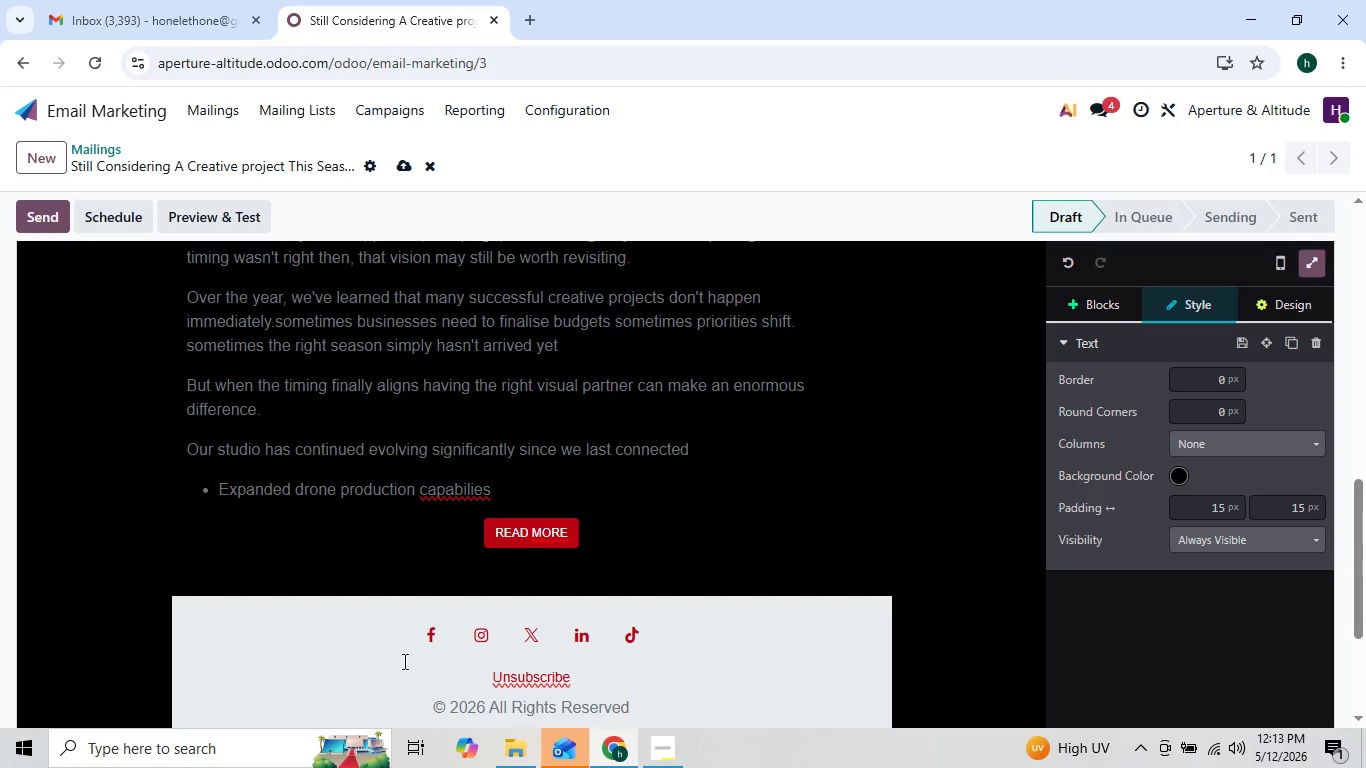 
key(ArrowLeft)
 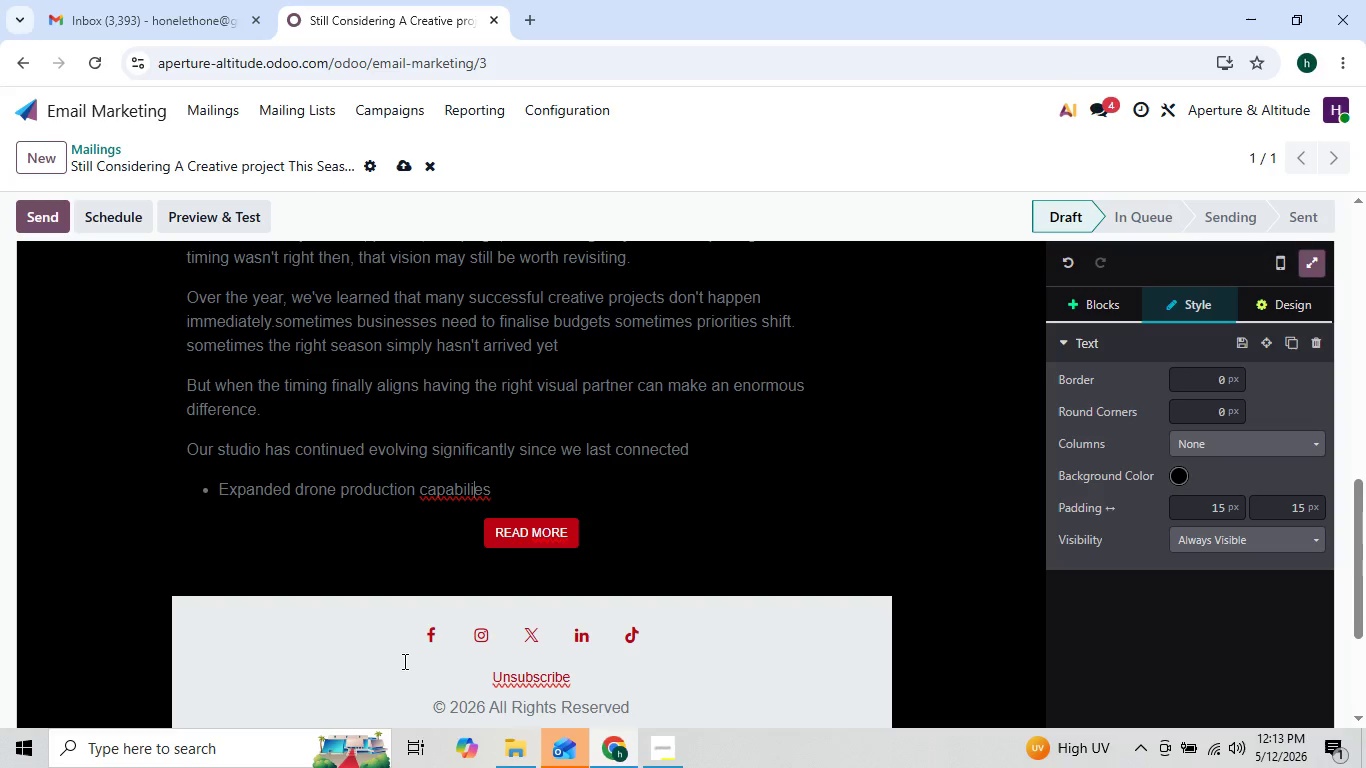 
key(ArrowLeft)
 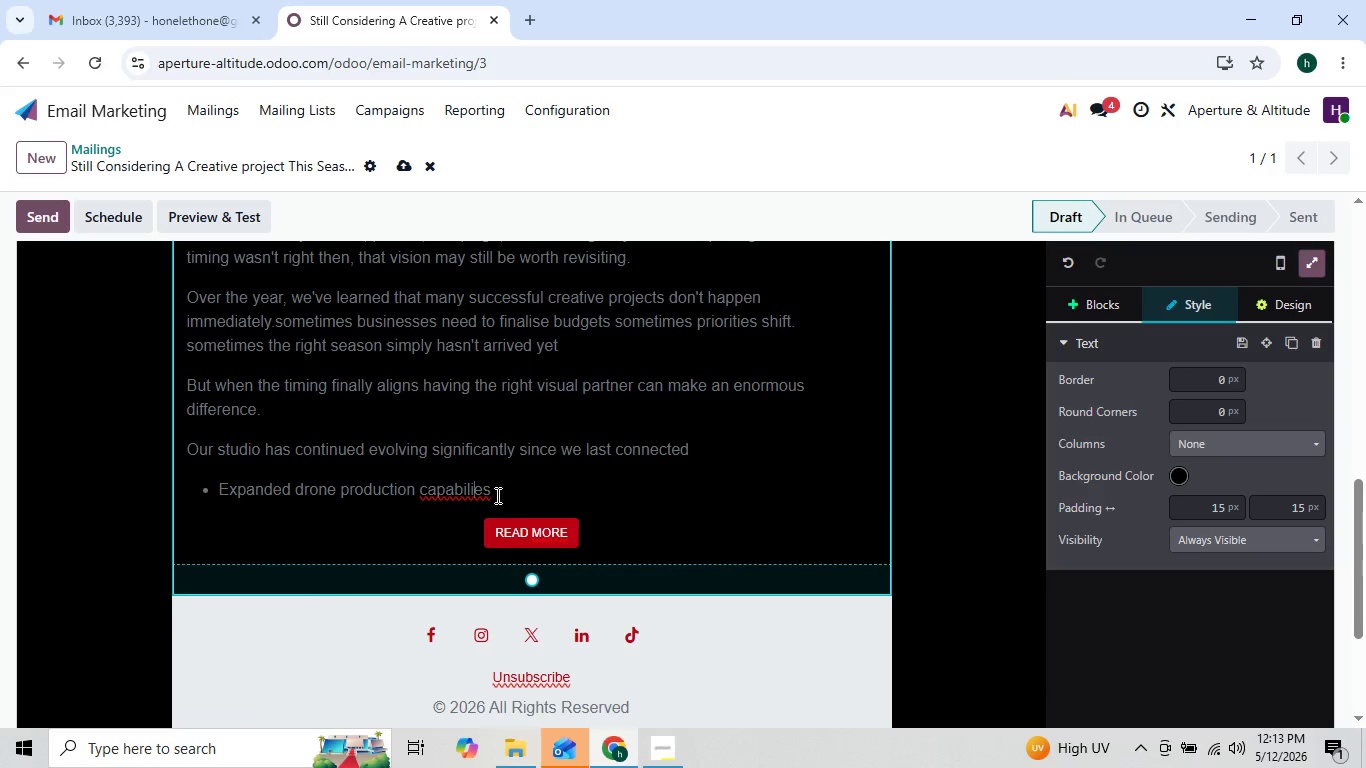 
wait(6.91)
 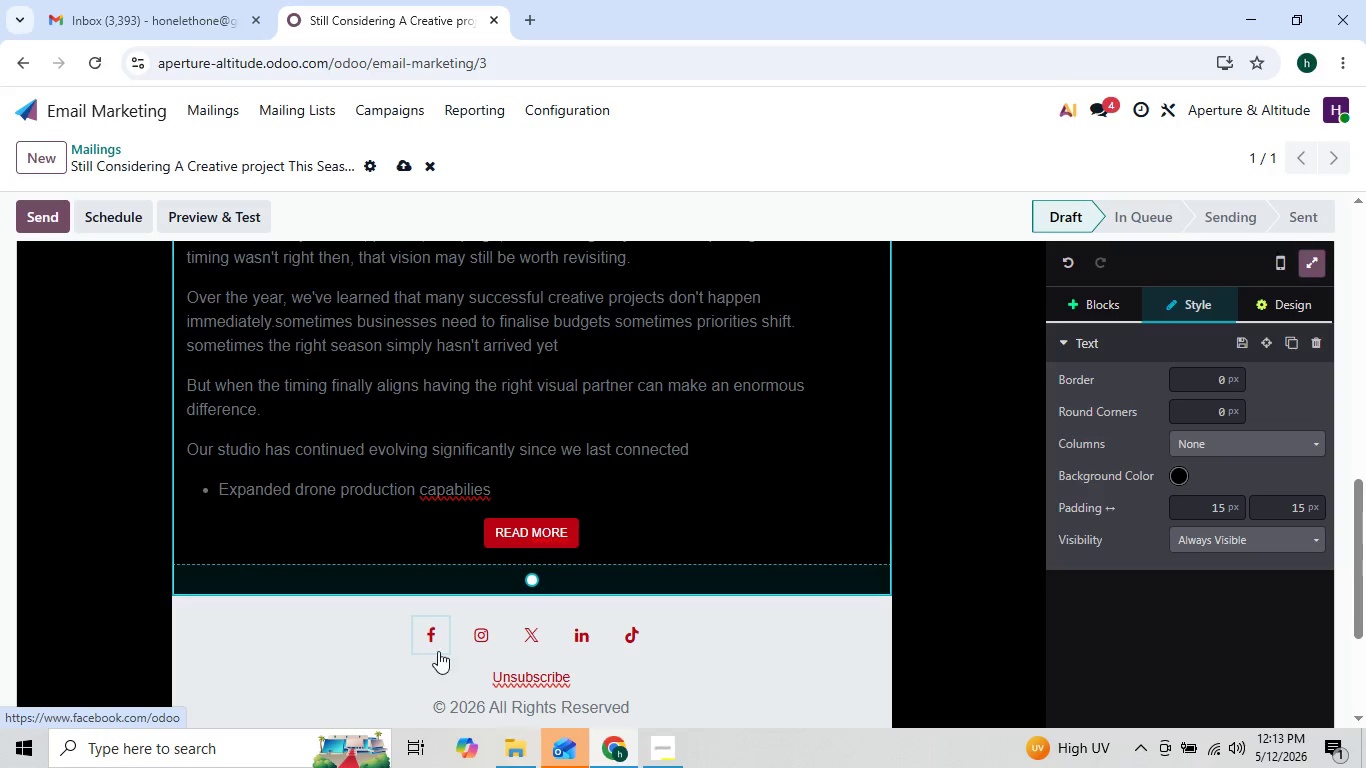 
type(ti)
 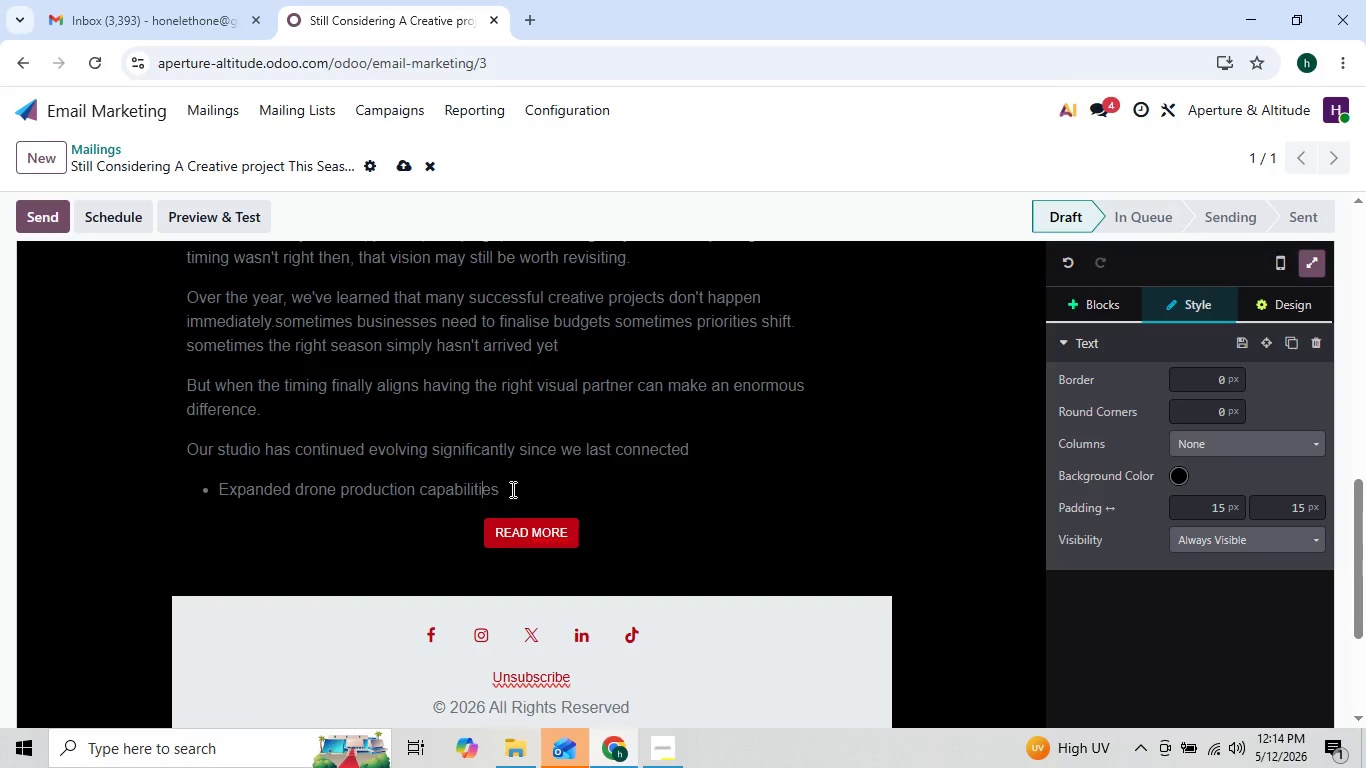 
mouse_move([536, 485])
 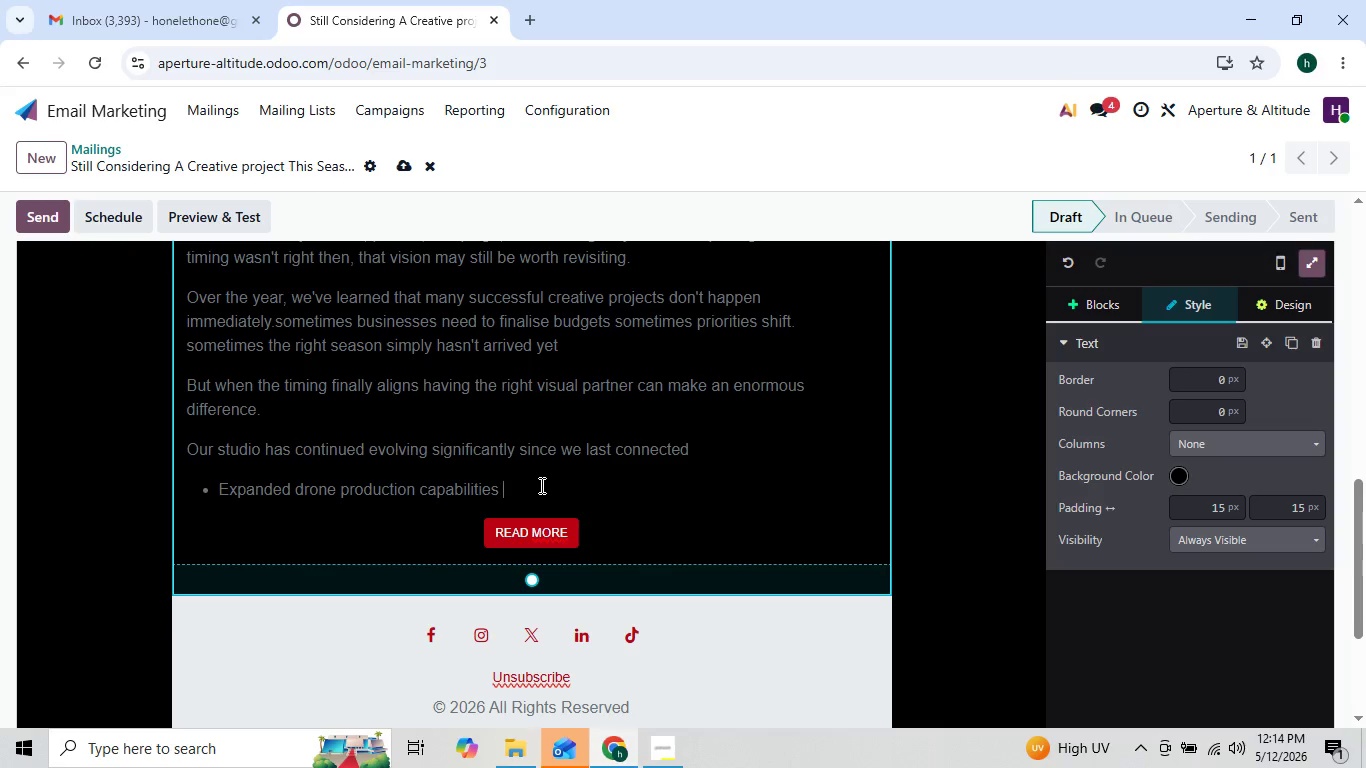 
left_click([540, 485])
 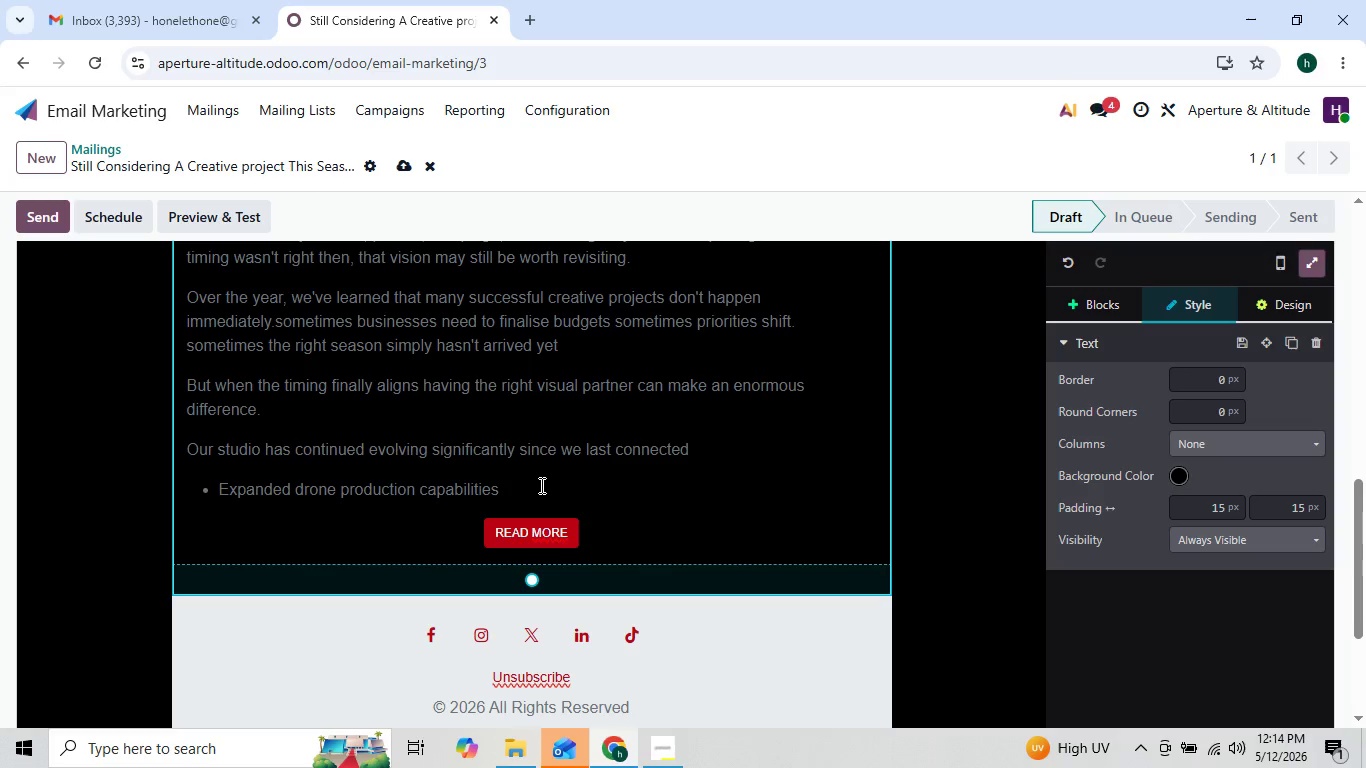 
key(Enter)
 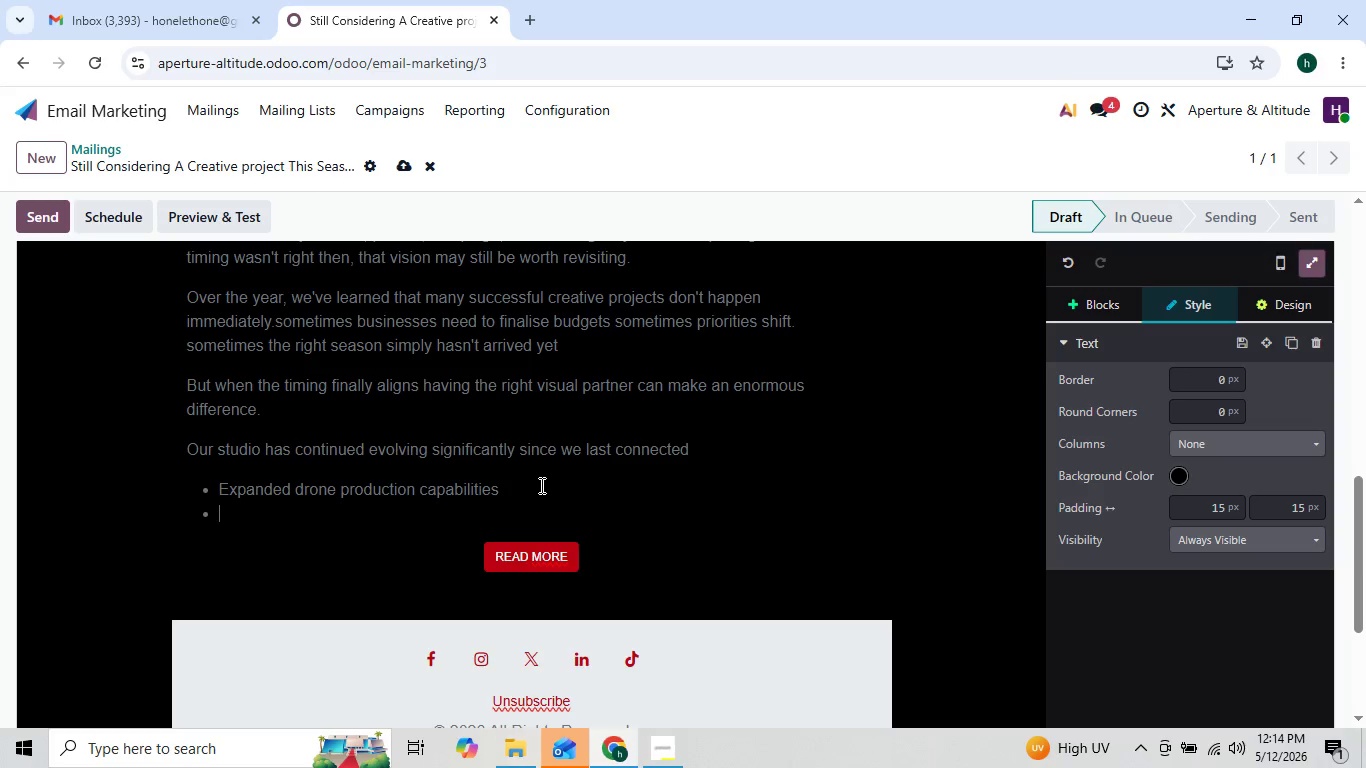 
key(Enter)
 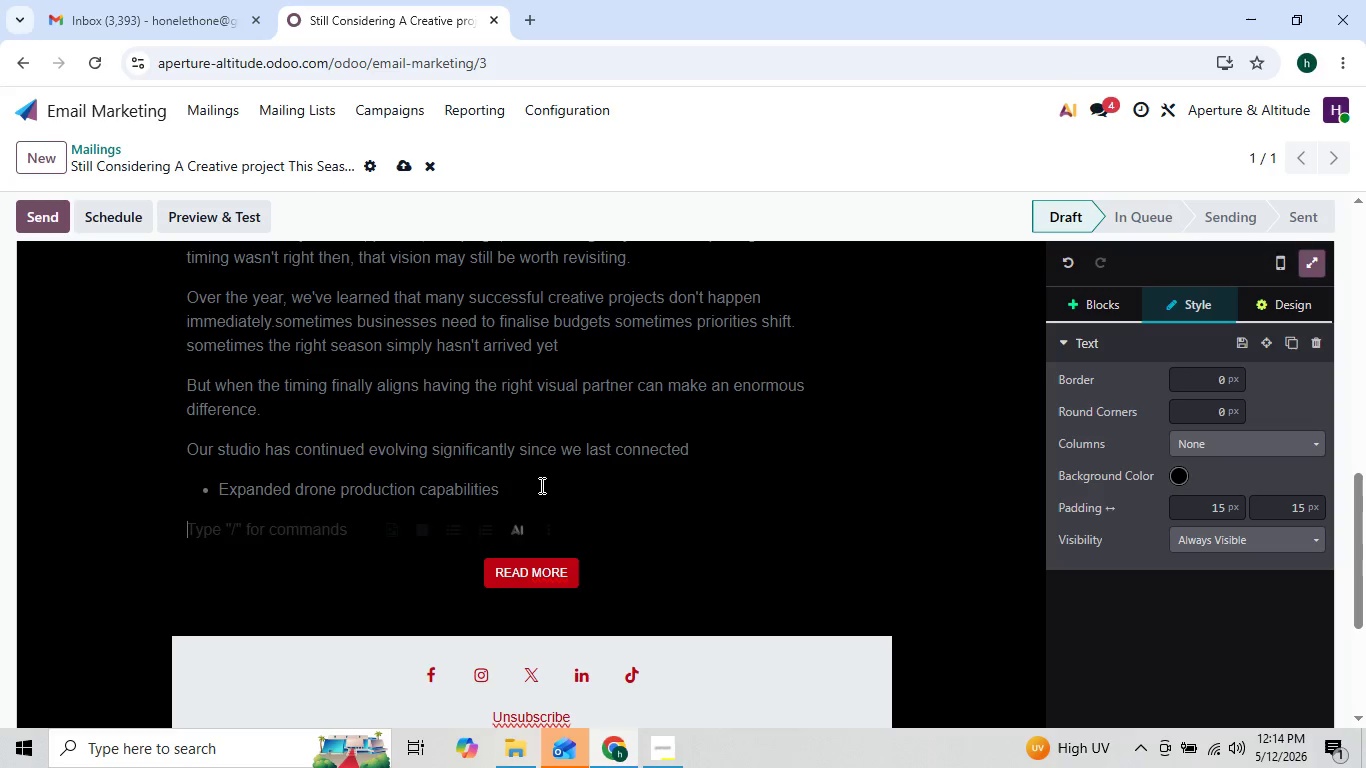 
key(Enter)
 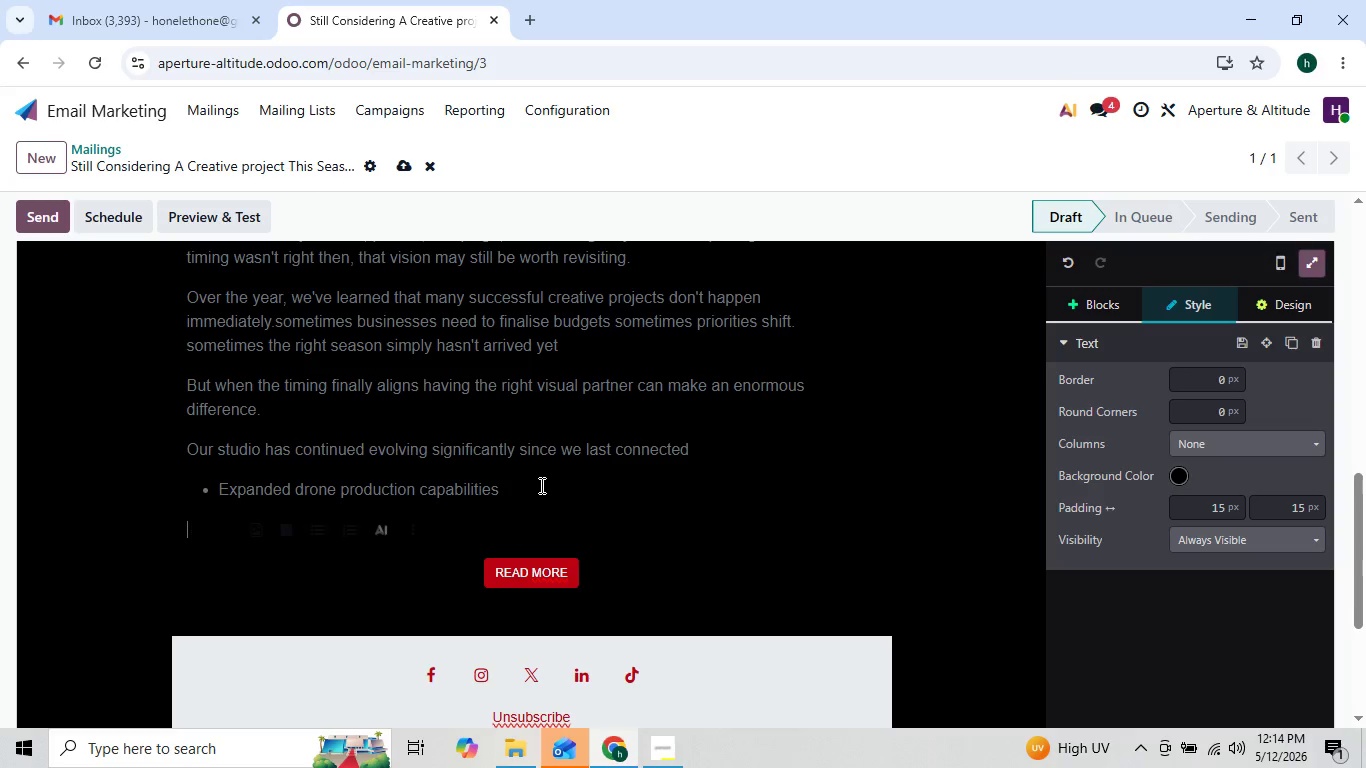 
key(Enter)
 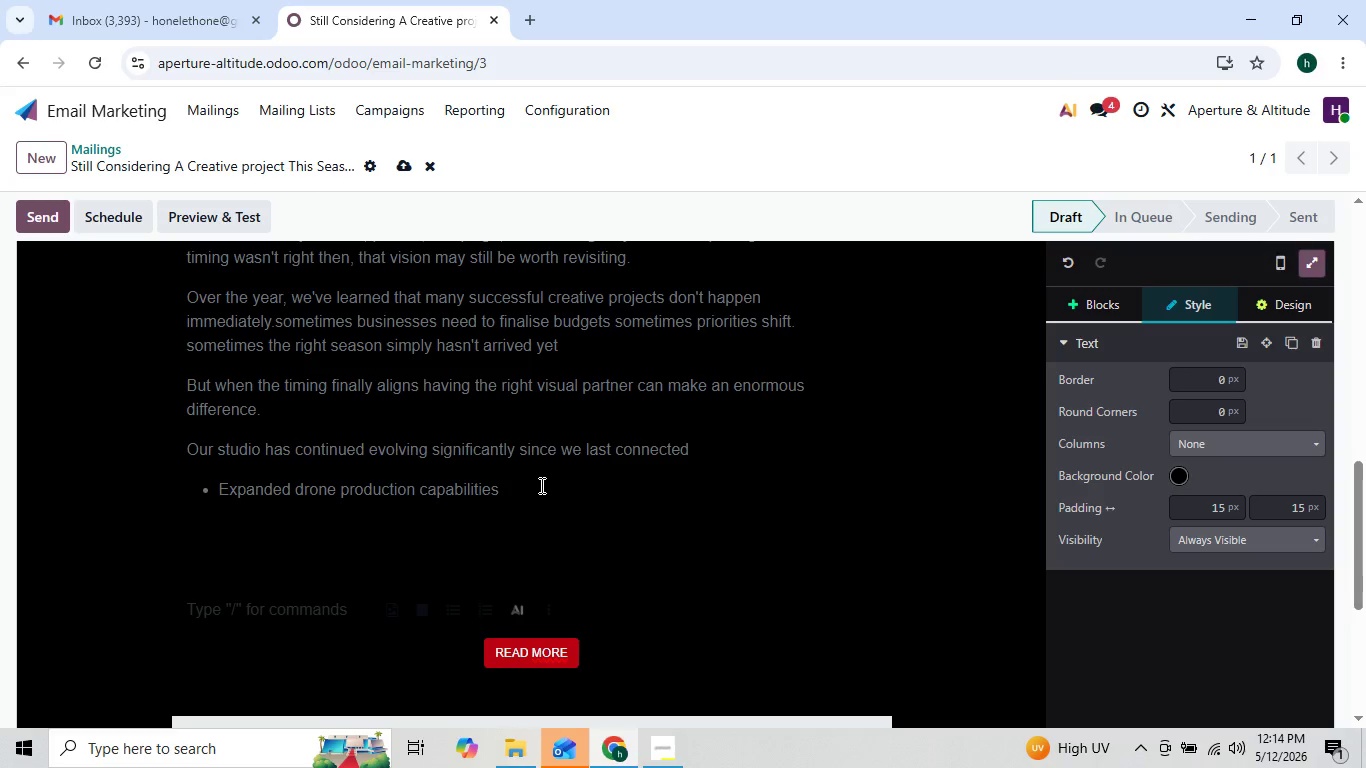 
key(Backspace)
 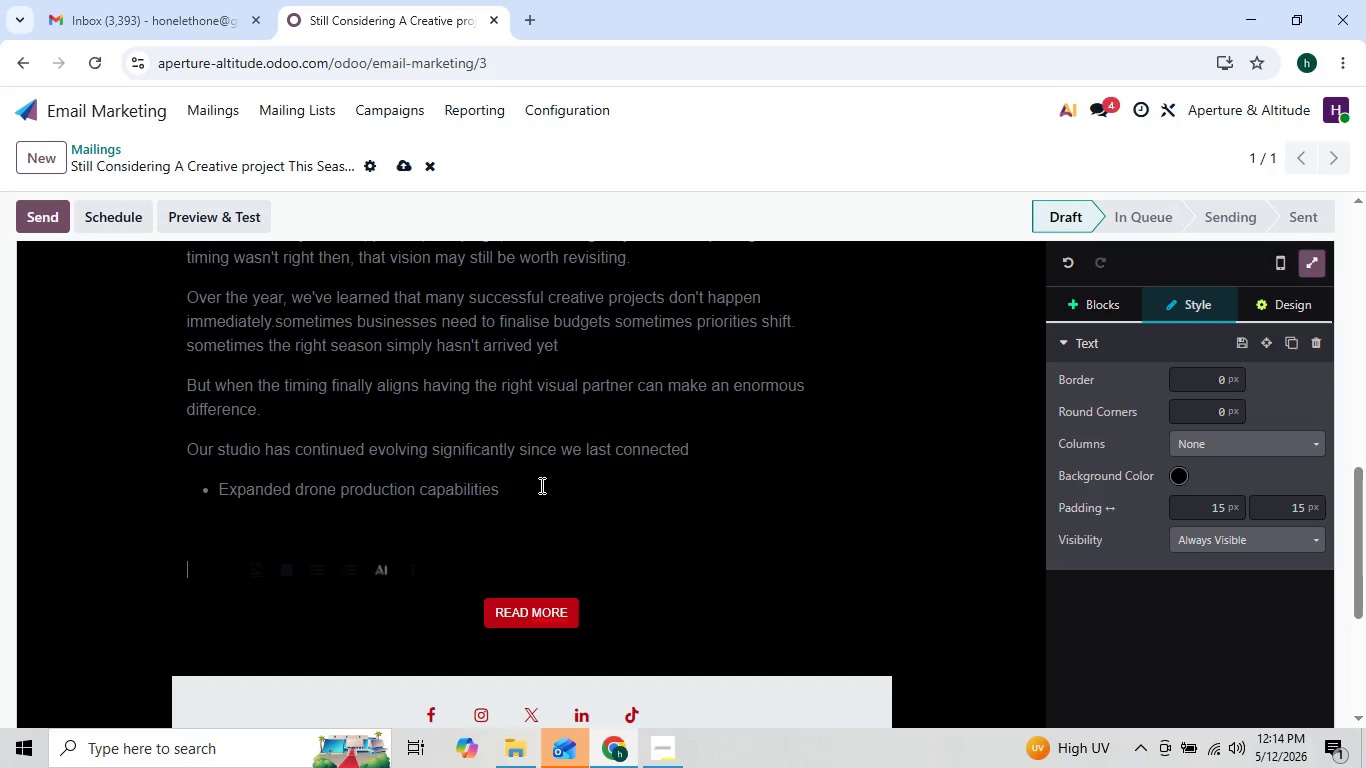 
key(Backspace)
 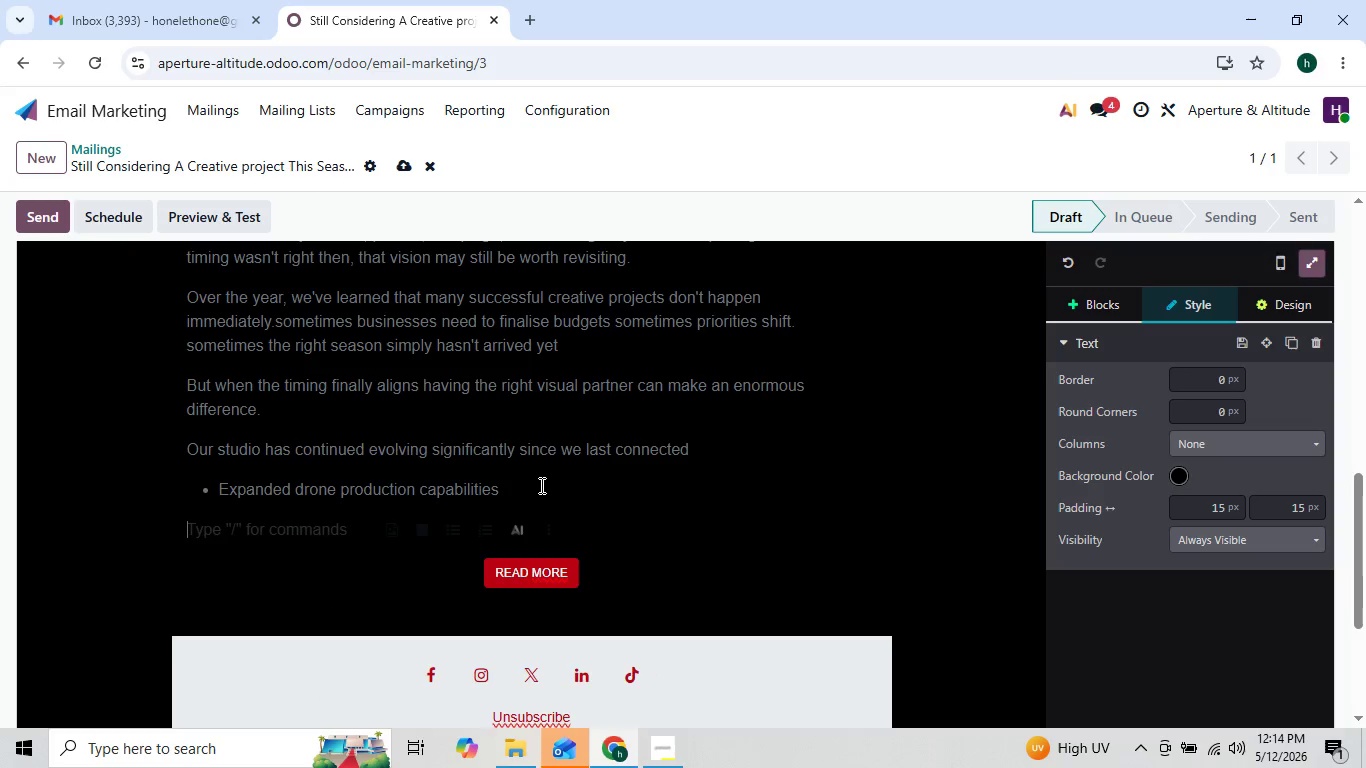 
key(Backspace)
 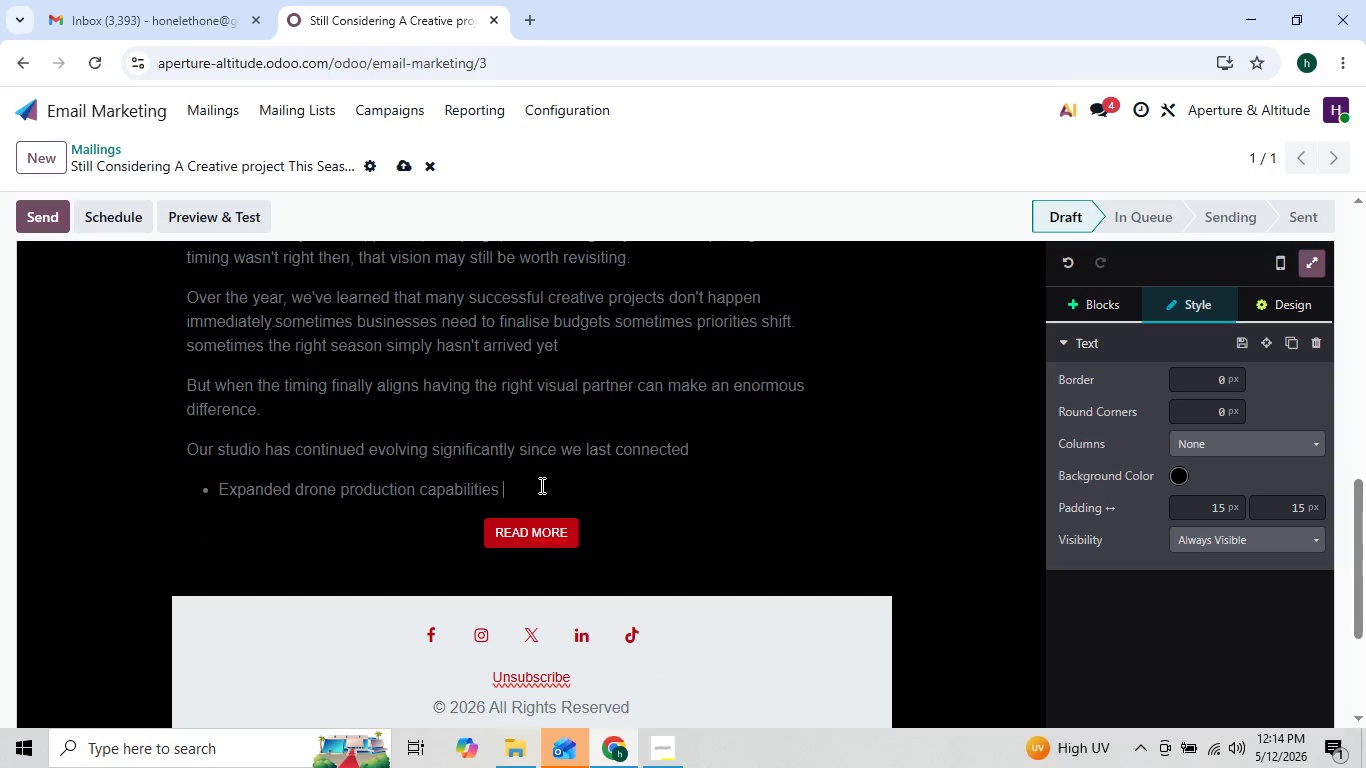 
key(Backspace)
 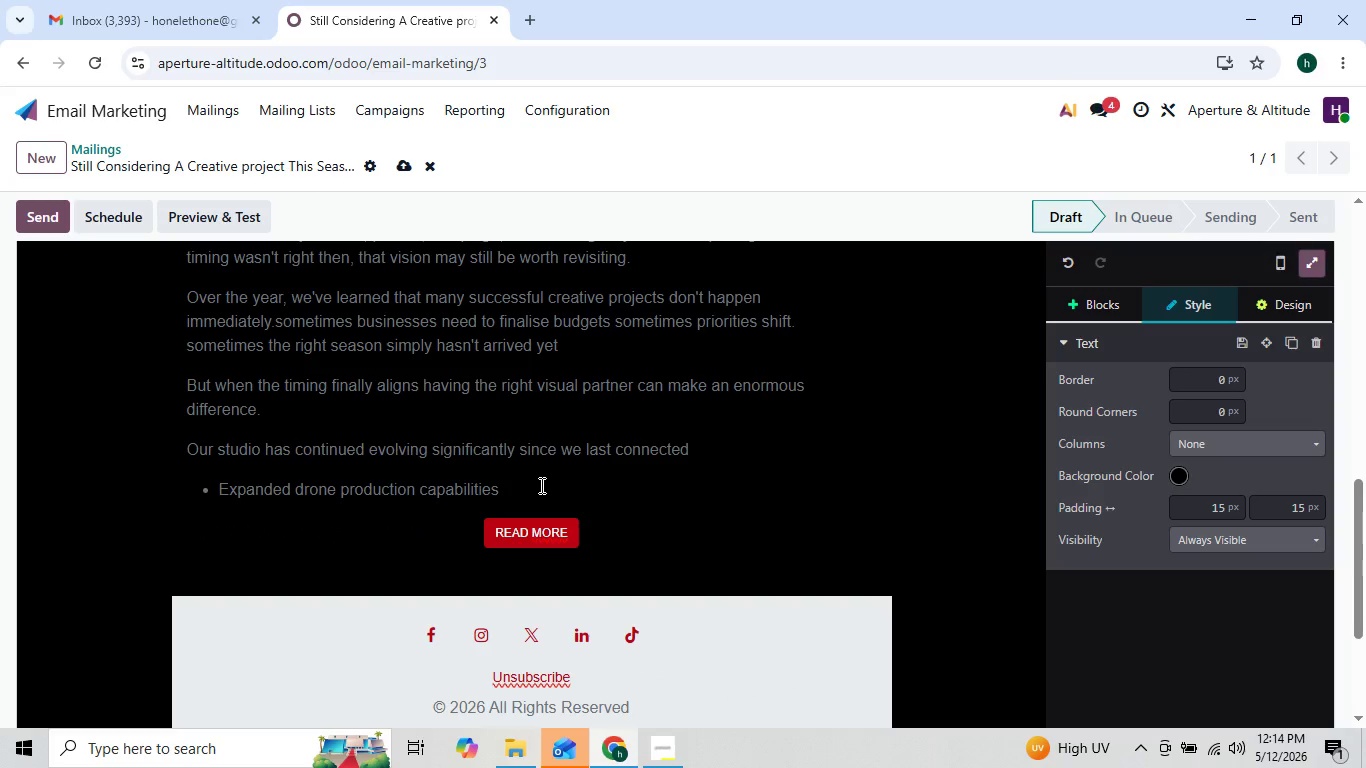 
key(Enter)
 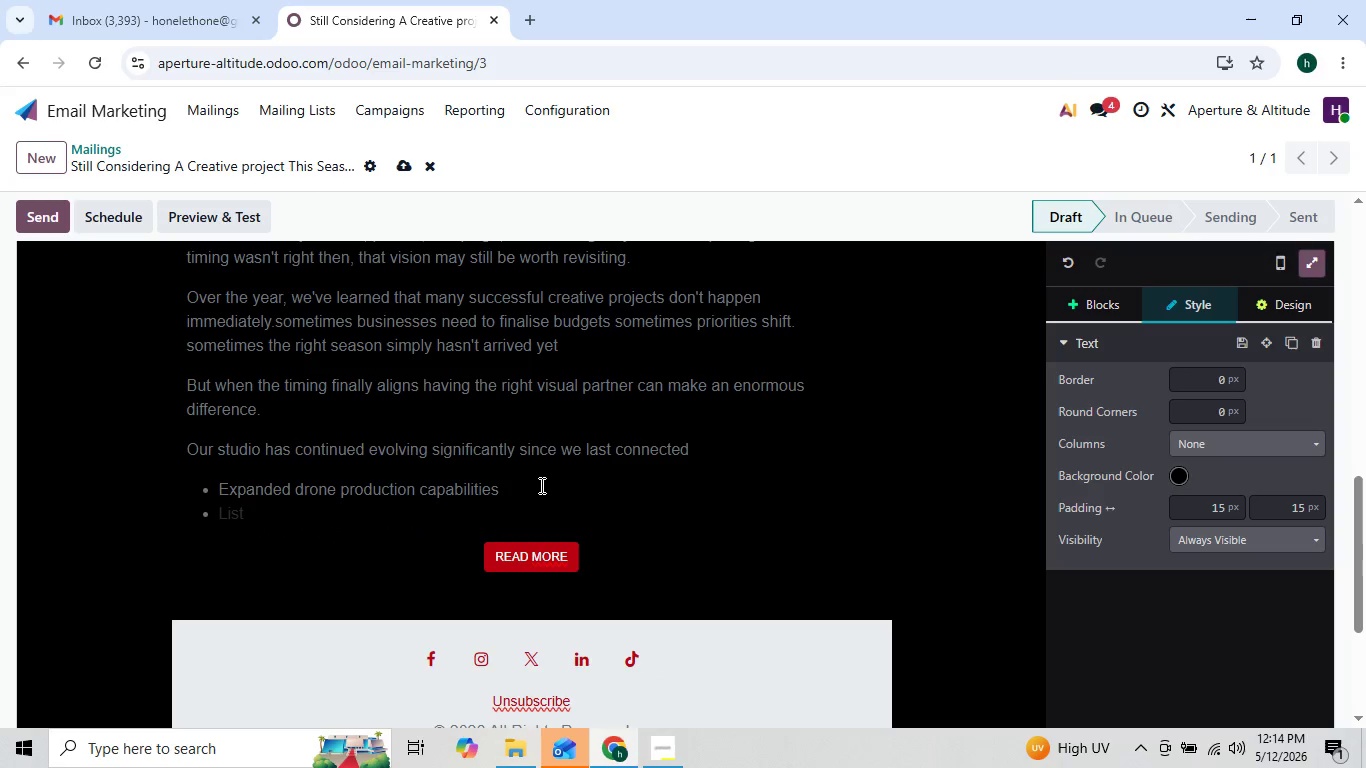 
type(New lighting and cinemaic equipment)
 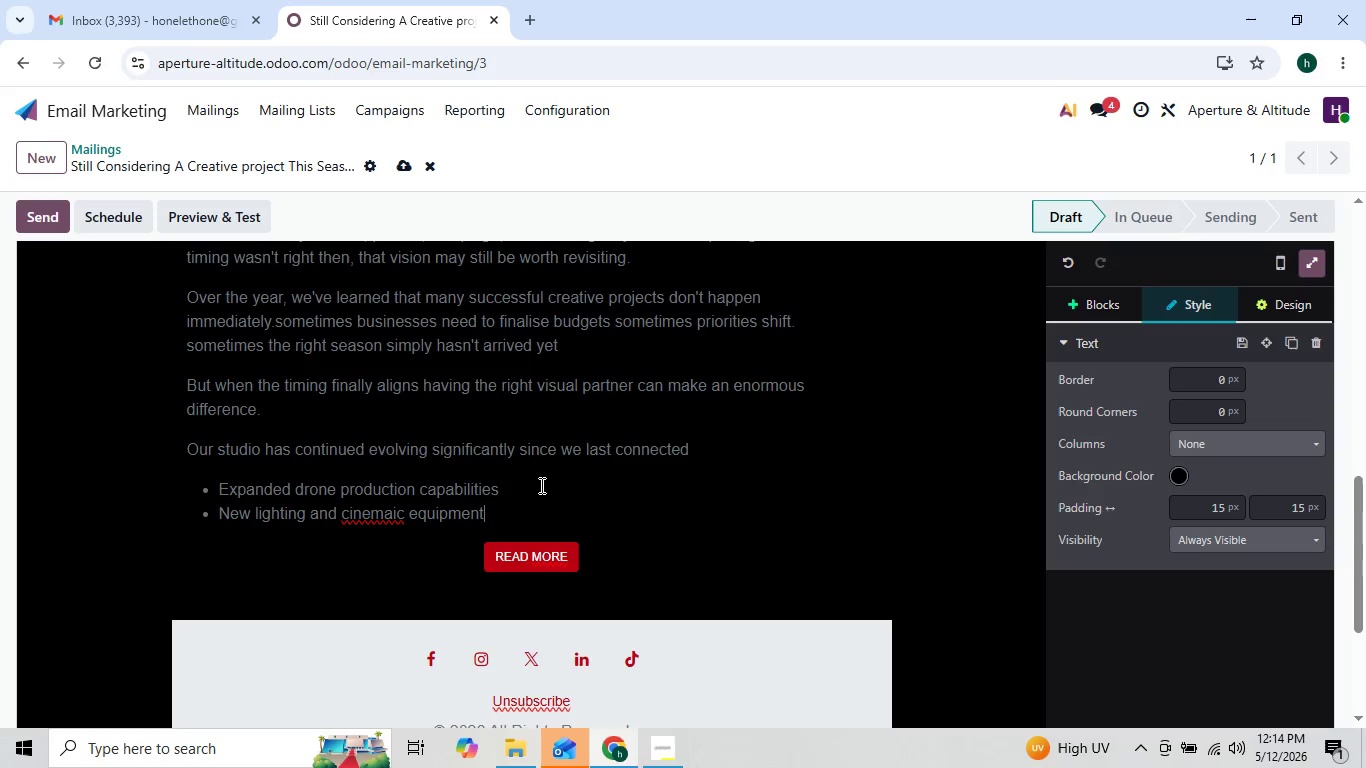 
key(Enter)
 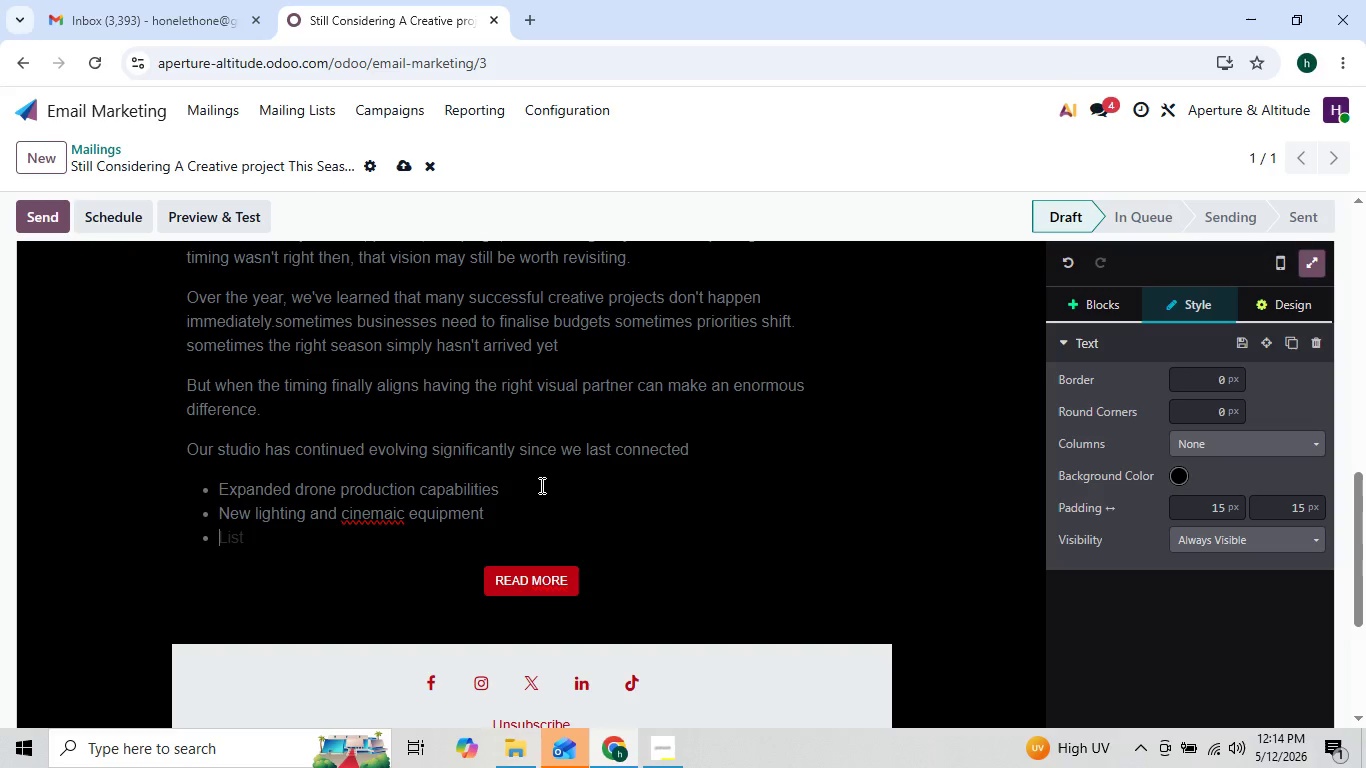 
type(Faster edir)
key(Backspace)
type(ting)
 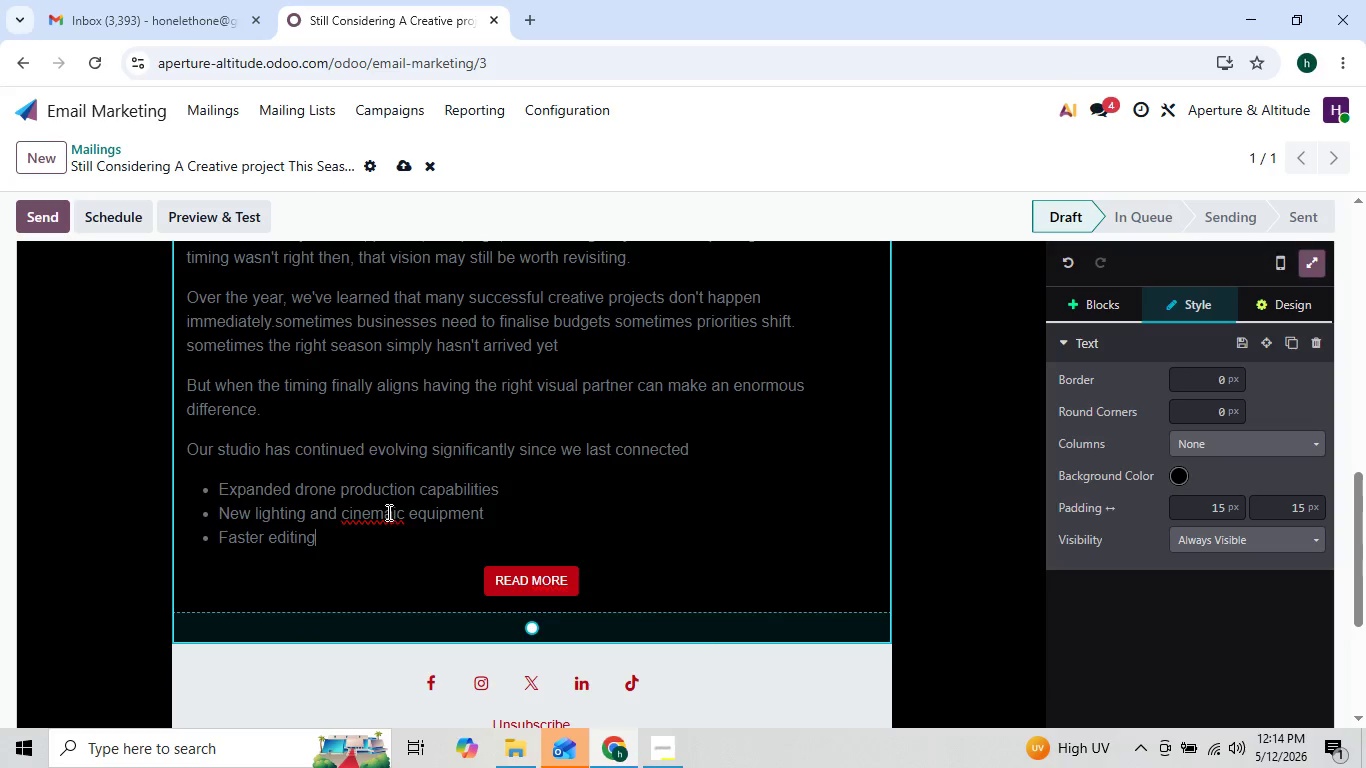 
left_click([372, 512])
 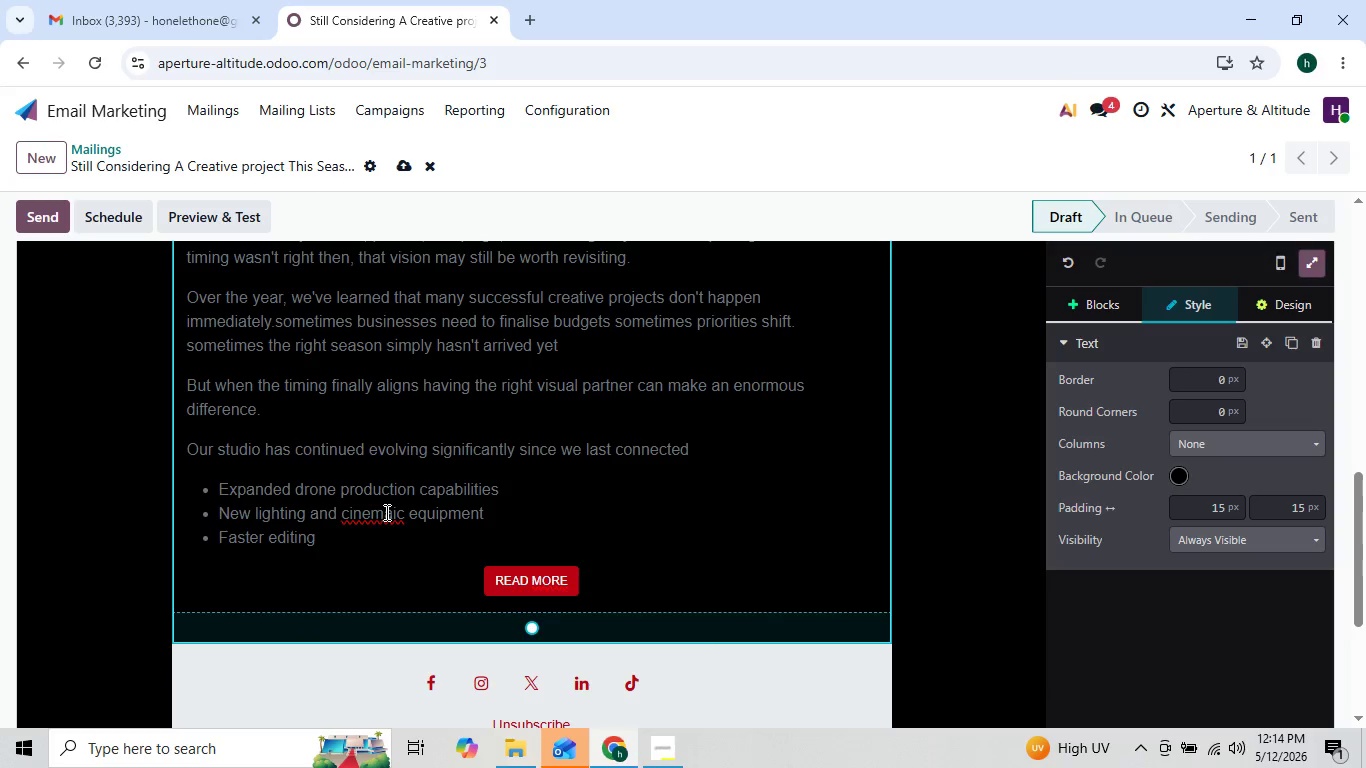 
left_click([385, 512])
 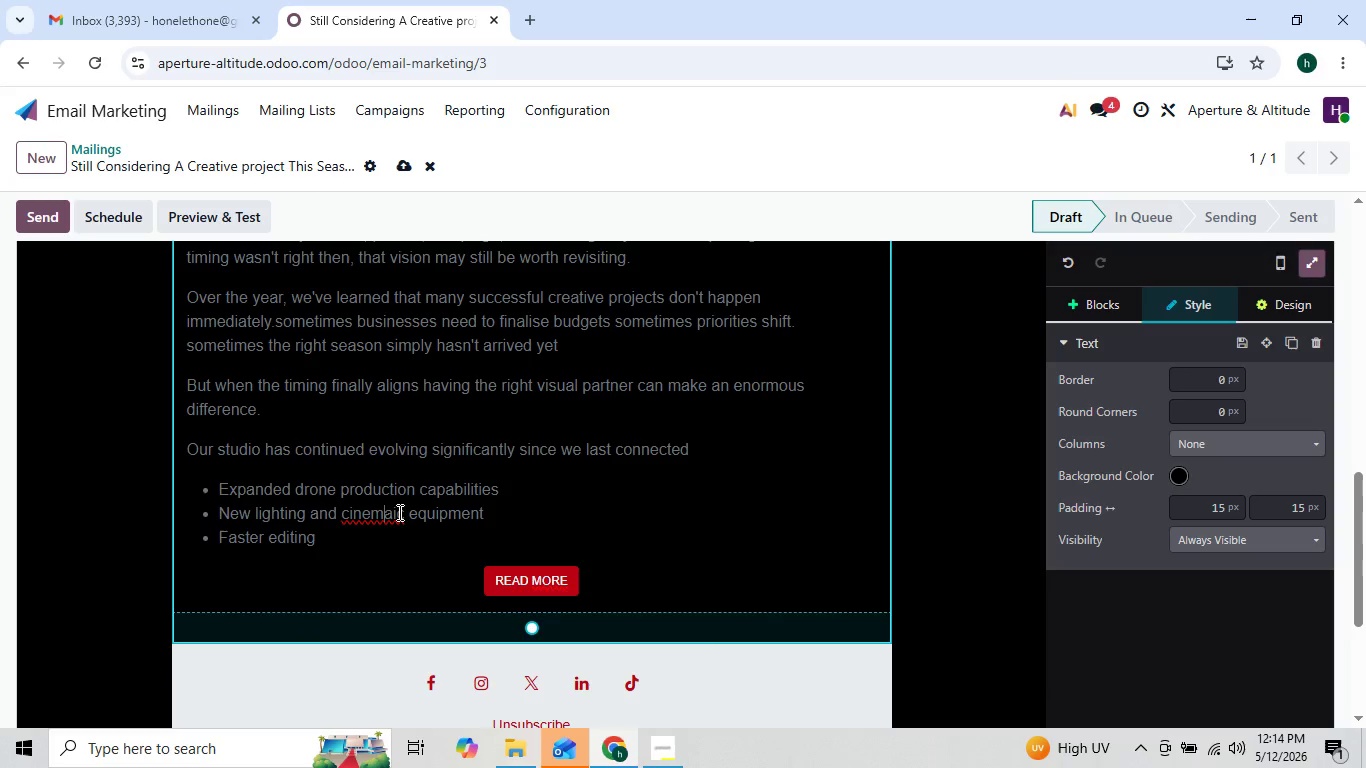 
left_click([398, 512])
 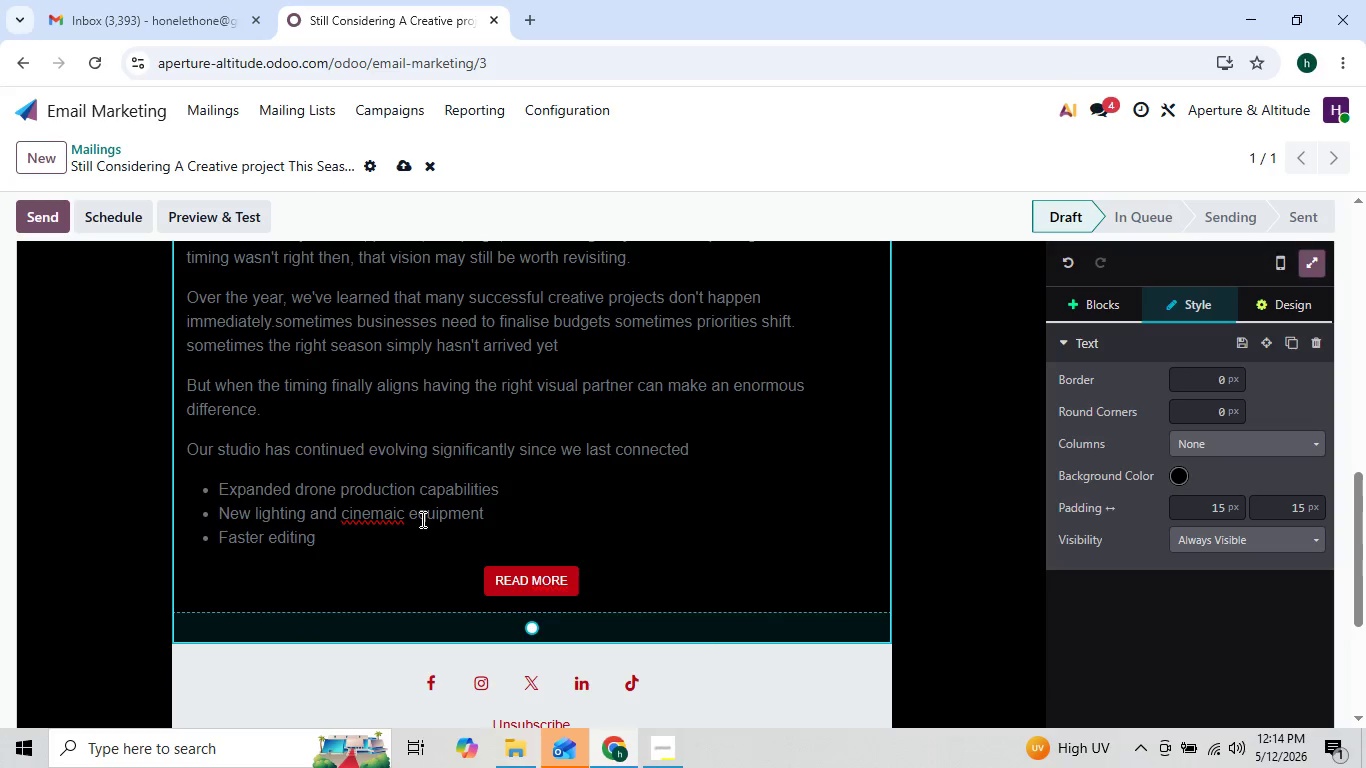 
wait(5.03)
 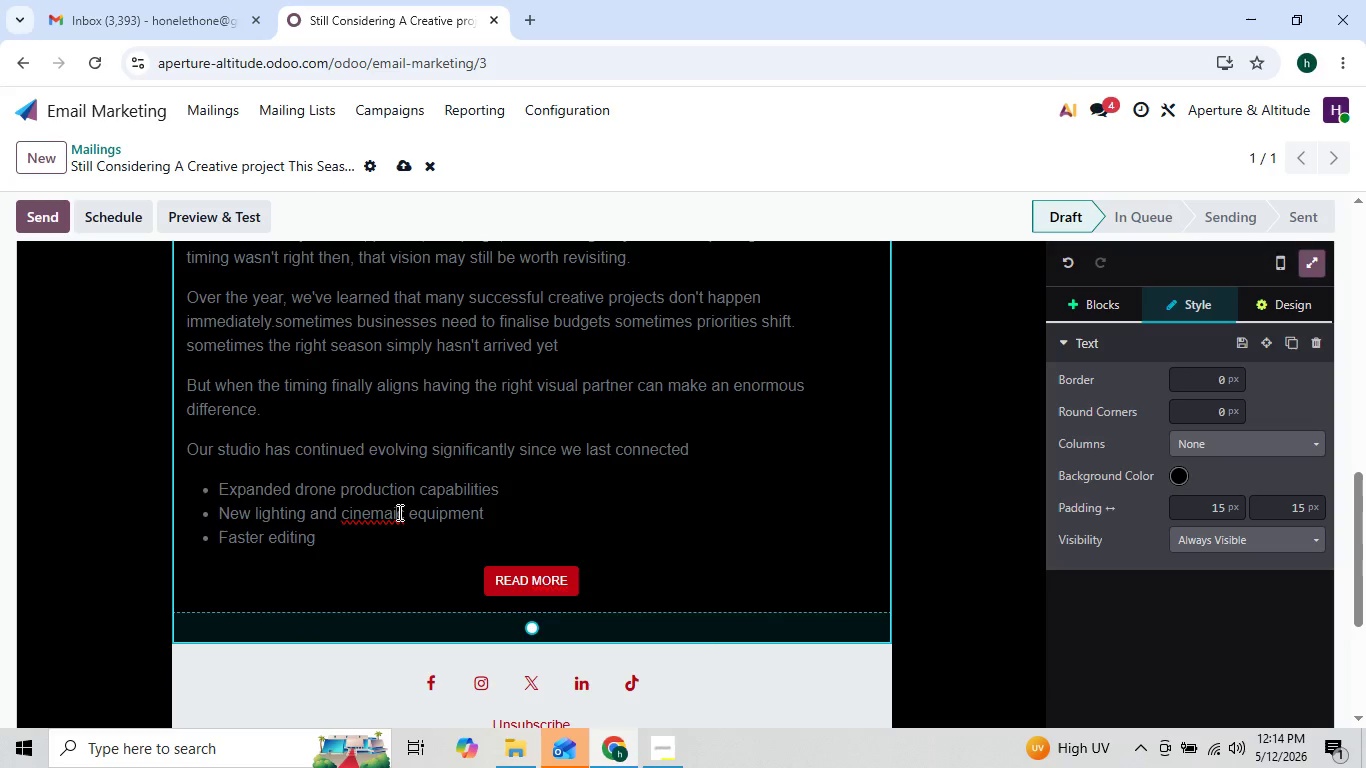 
left_click([393, 510])
 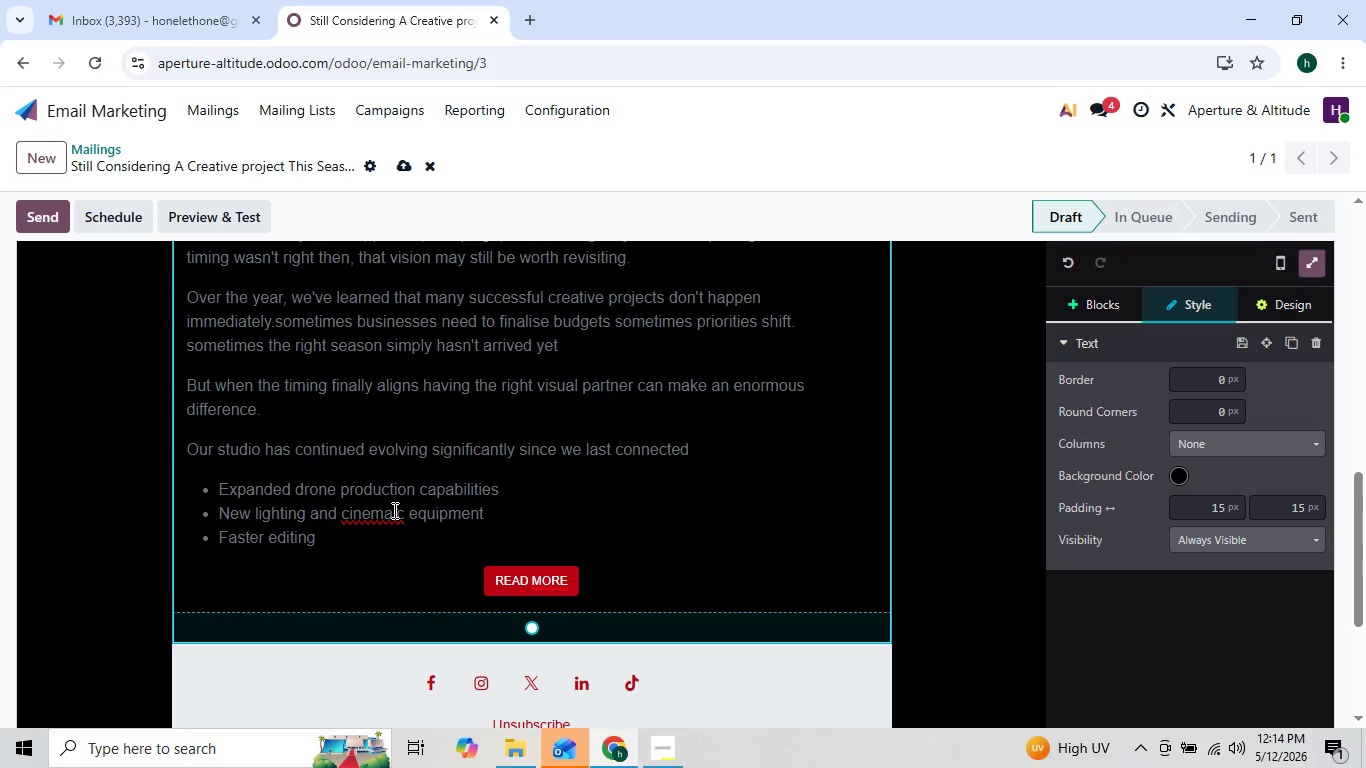 
key(T)
 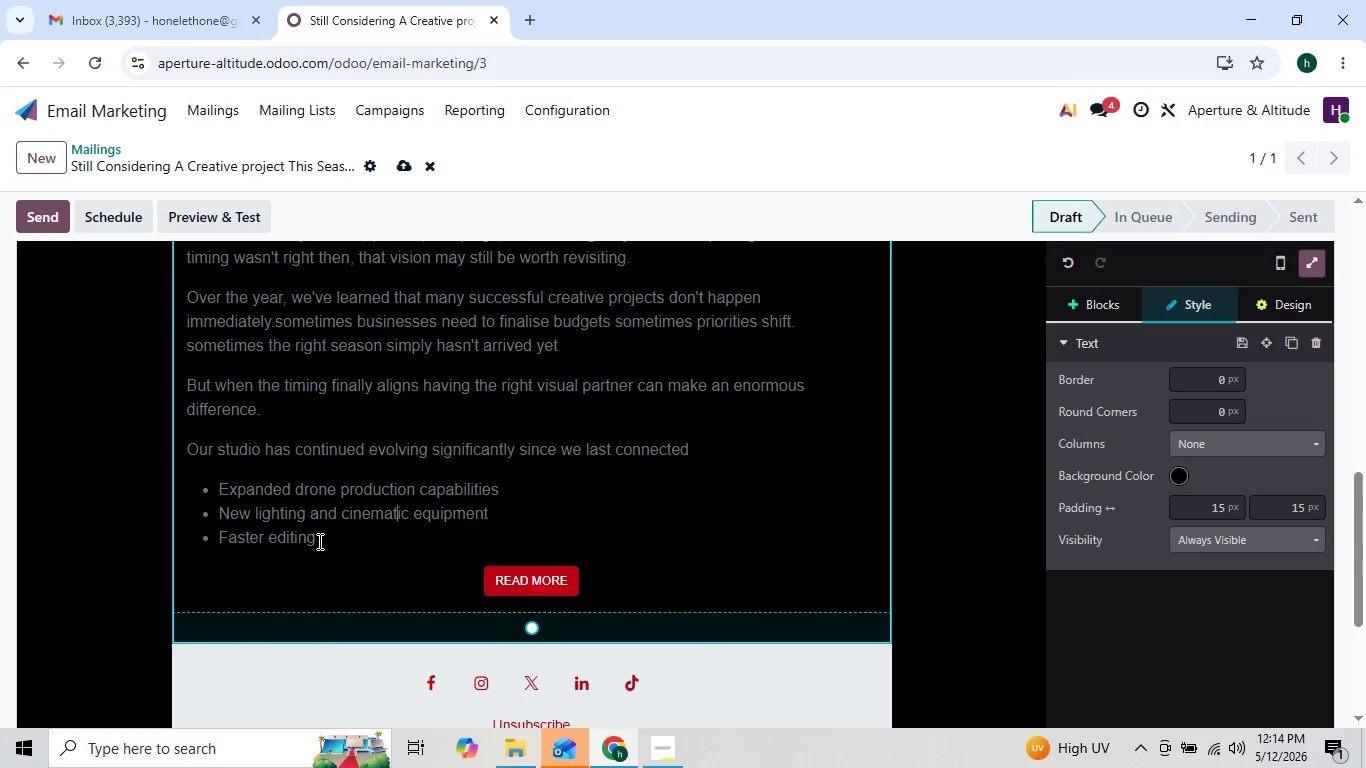 
left_click([327, 539])
 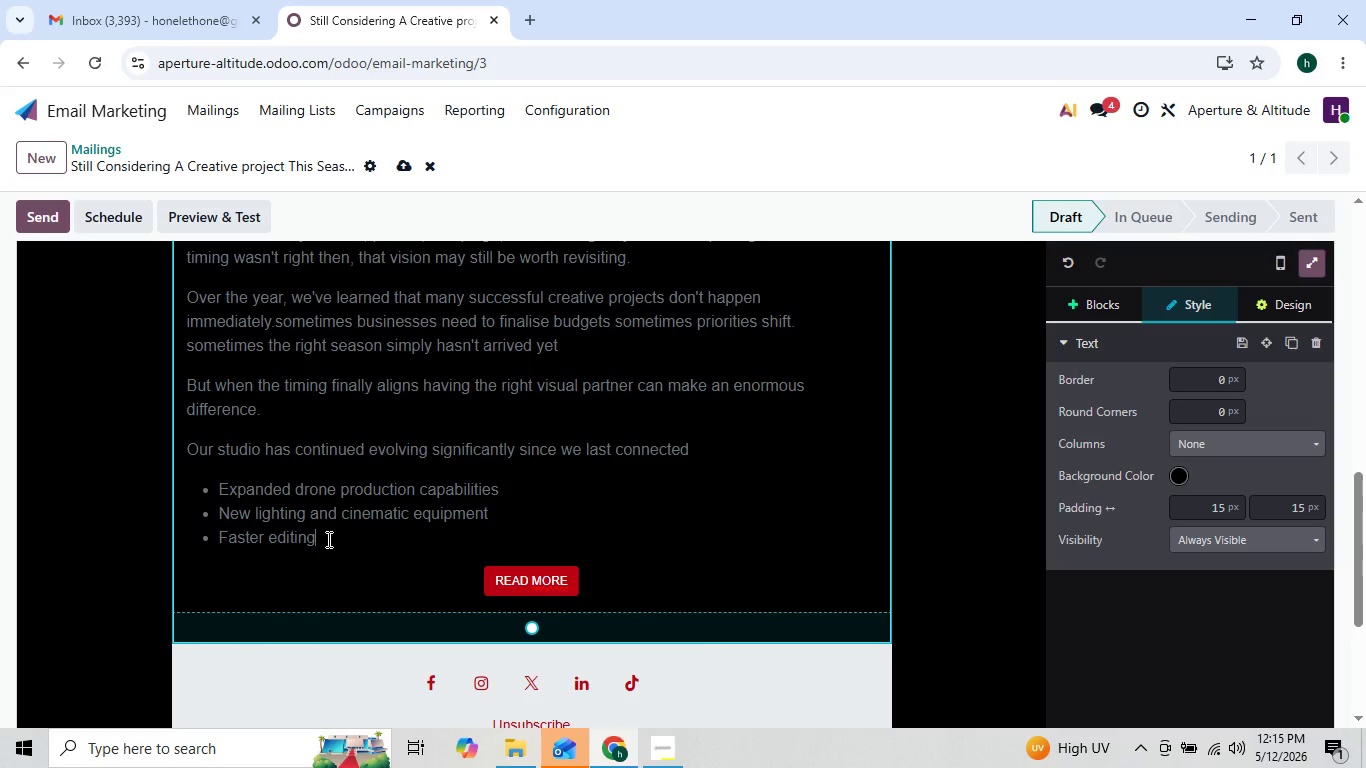 
key(ArrowLeft)
 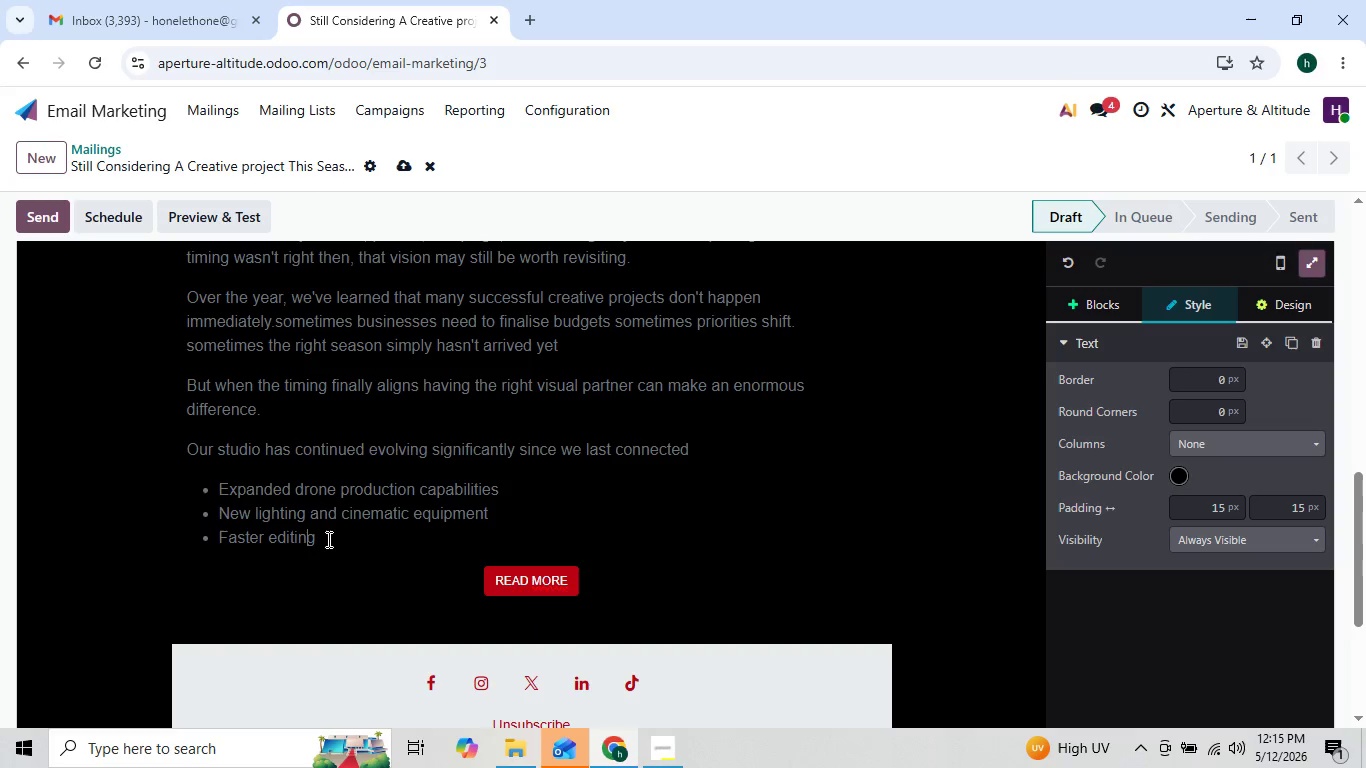 
key(ArrowRight)
 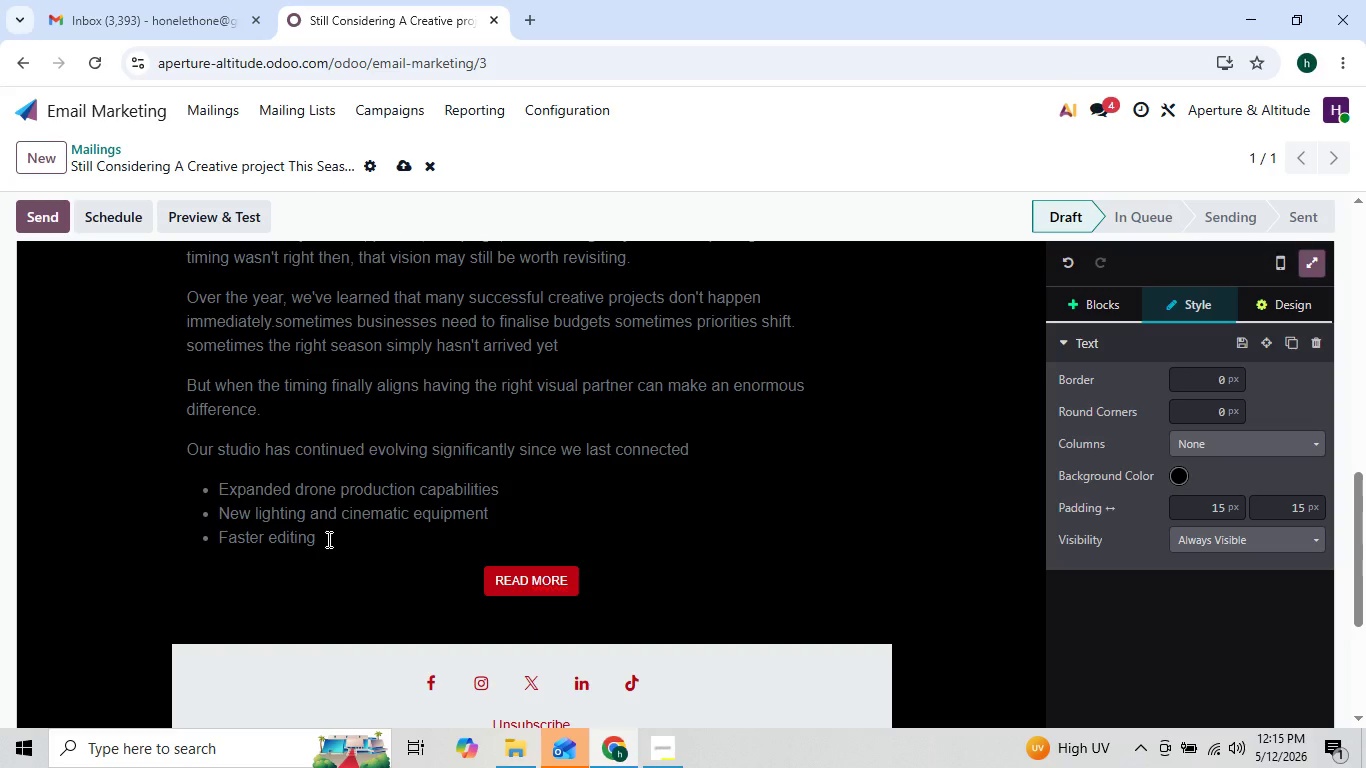 
key(ArrowLeft)
 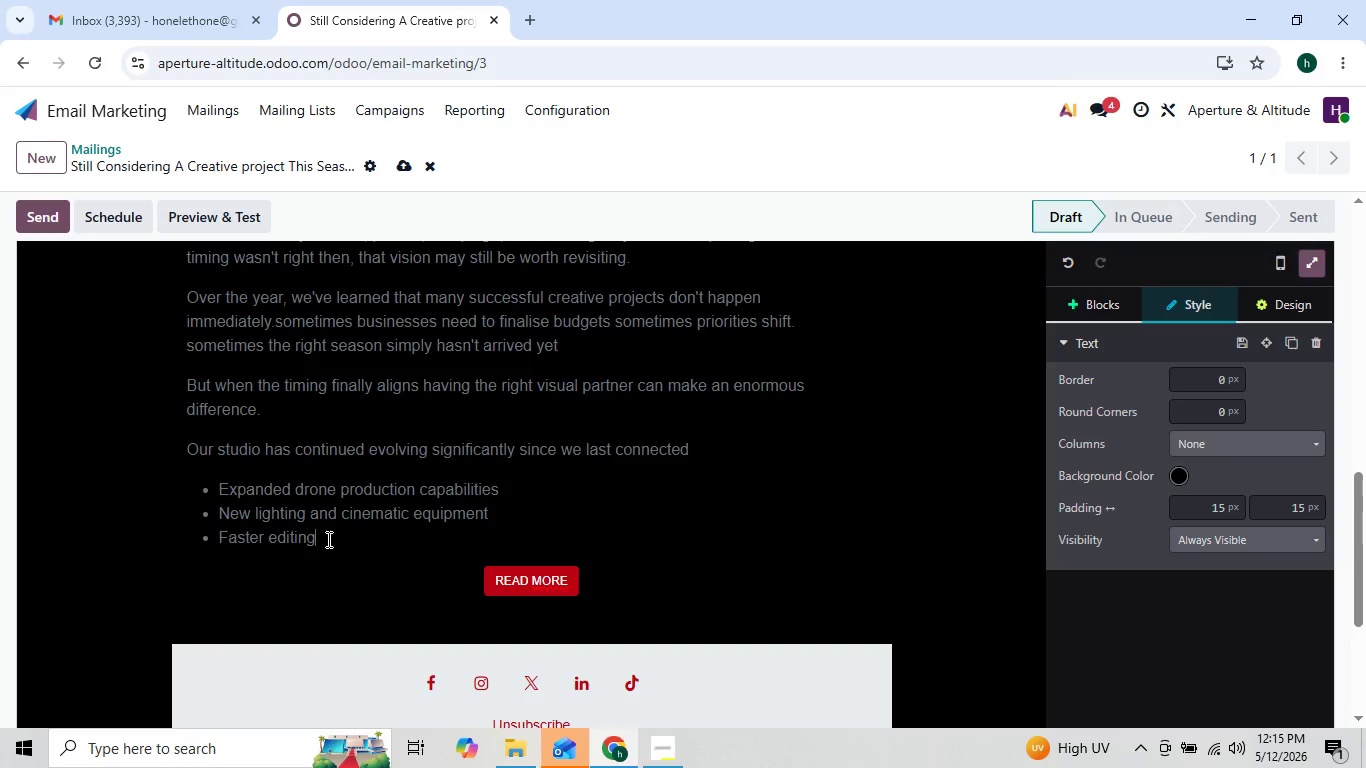 
key(ArrowRight)
 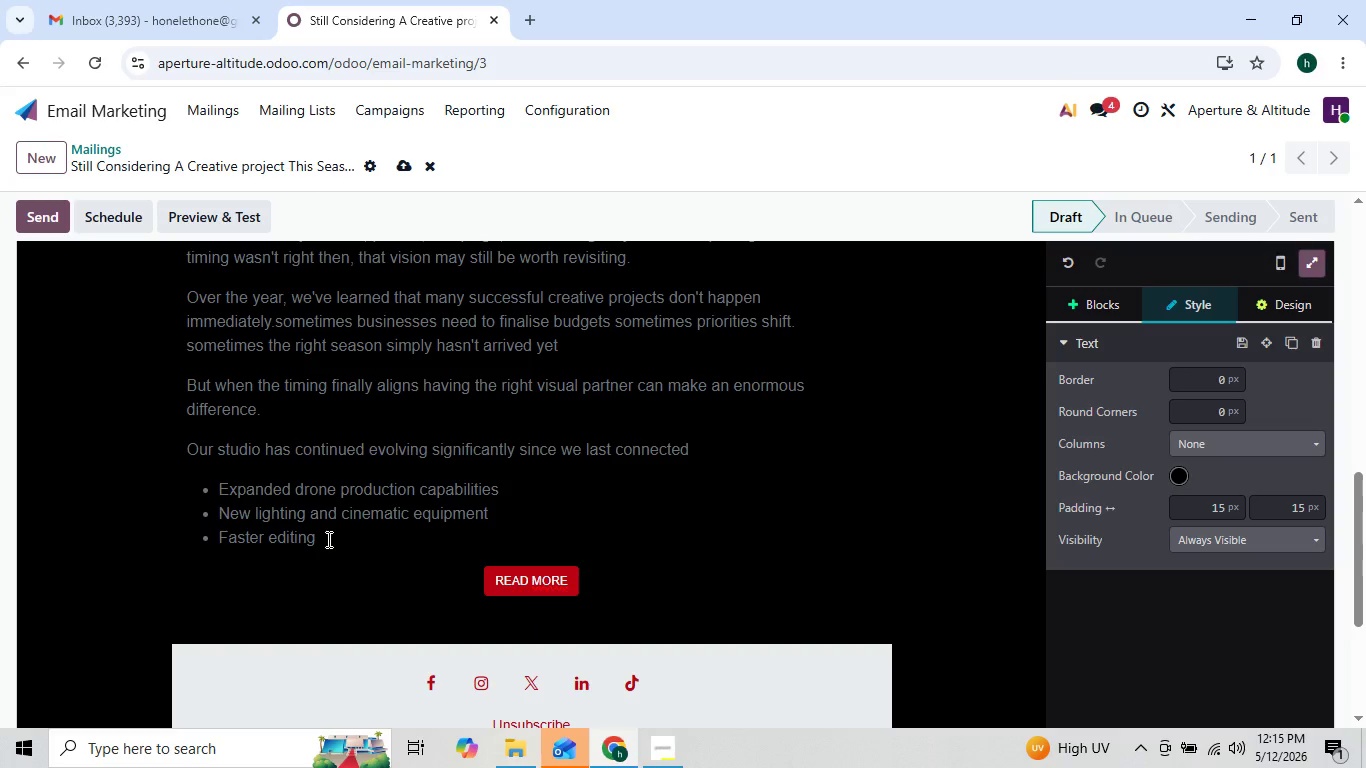 
type( workflows)
 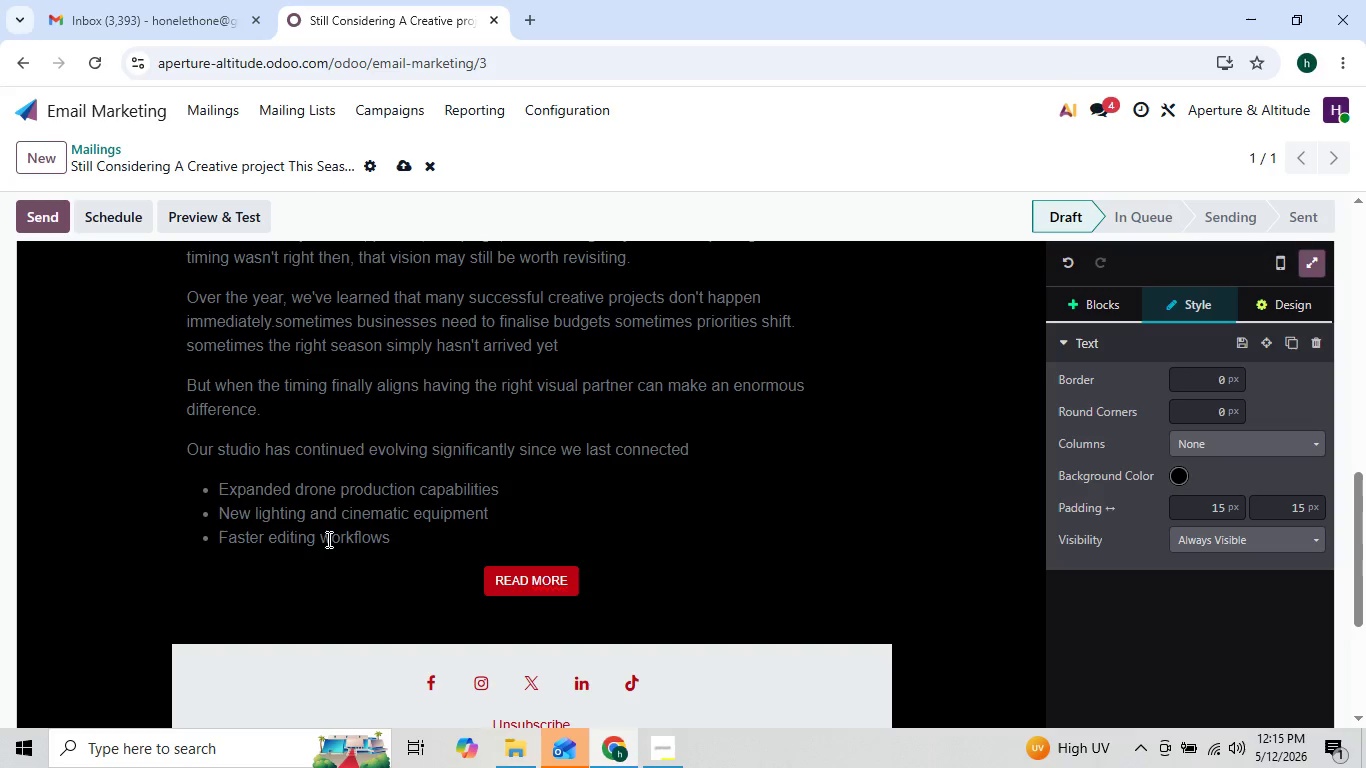 
key(Enter)
 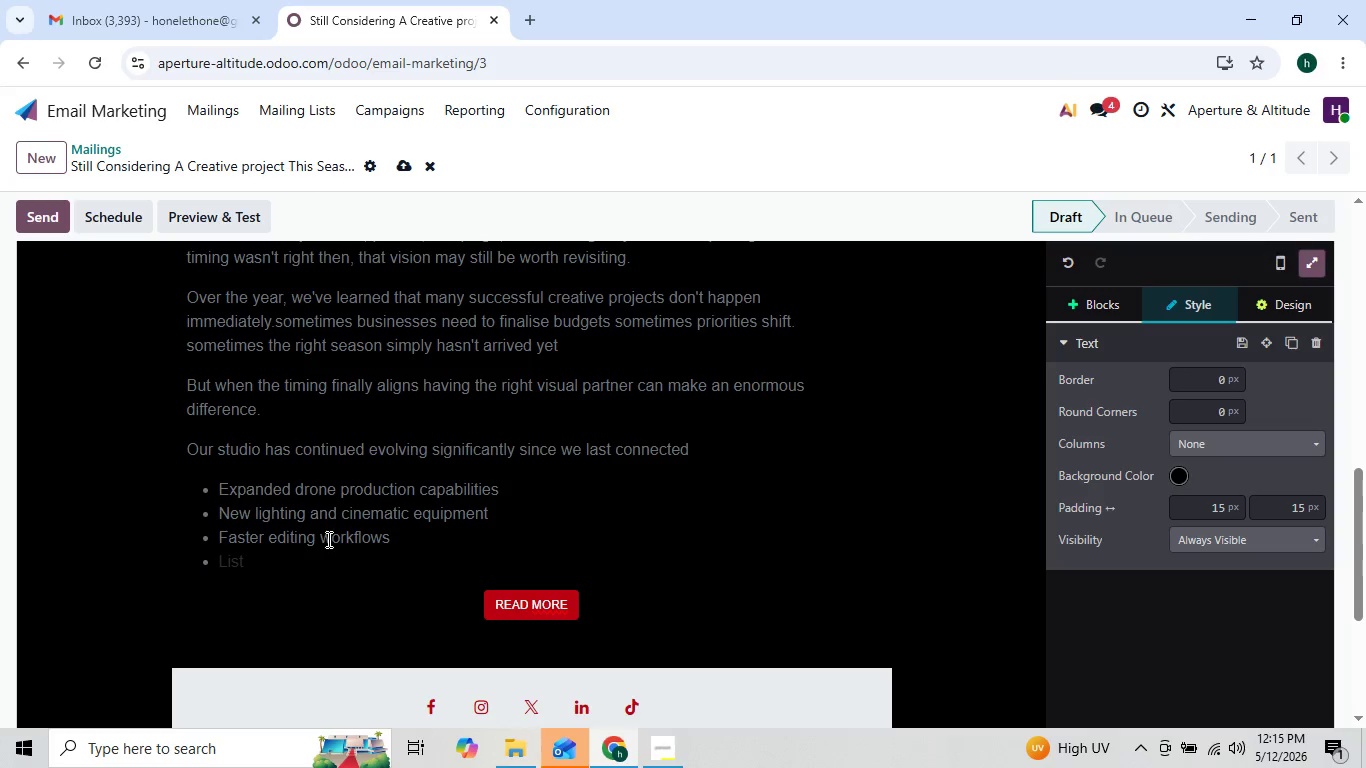 
hold_key(key=ShiftLeft, duration=0.67)
 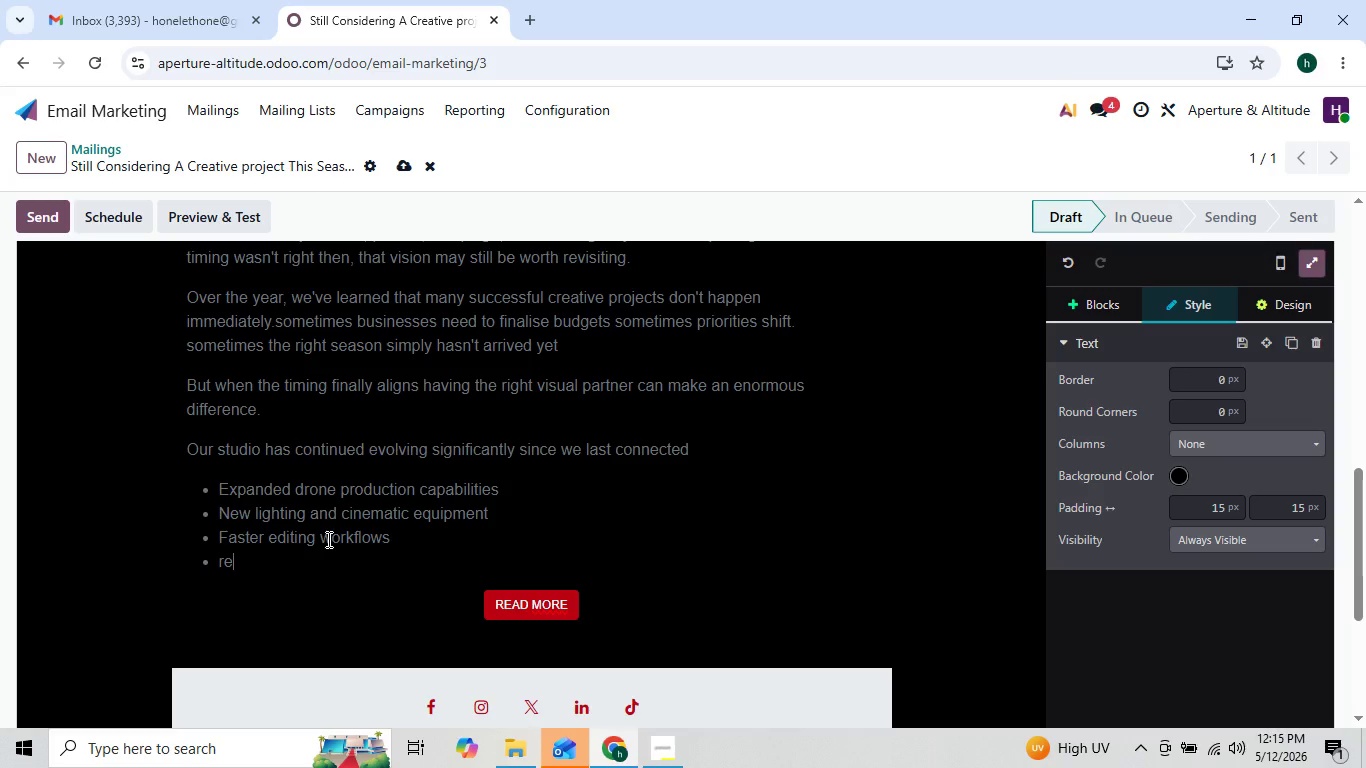 
type(refined commercial branding and color granding)
 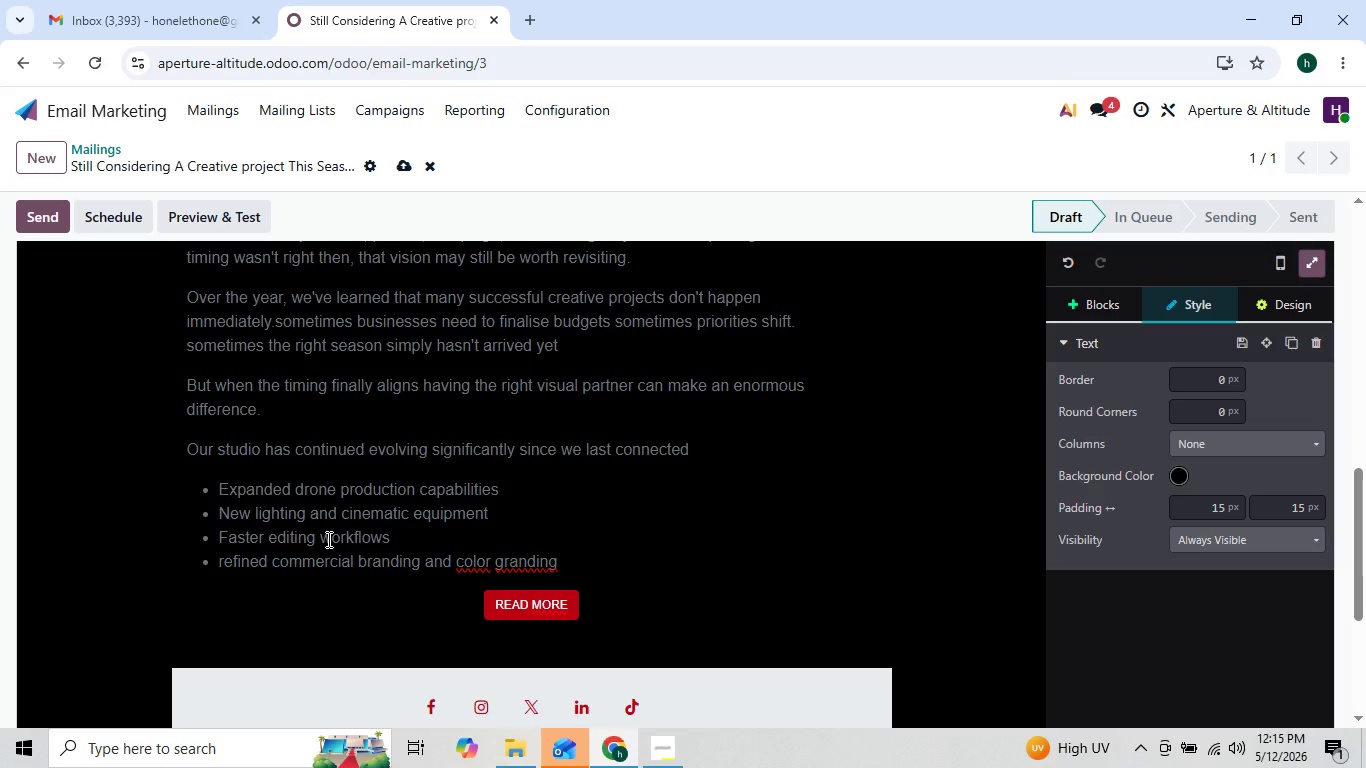 
key(ArrowLeft)
 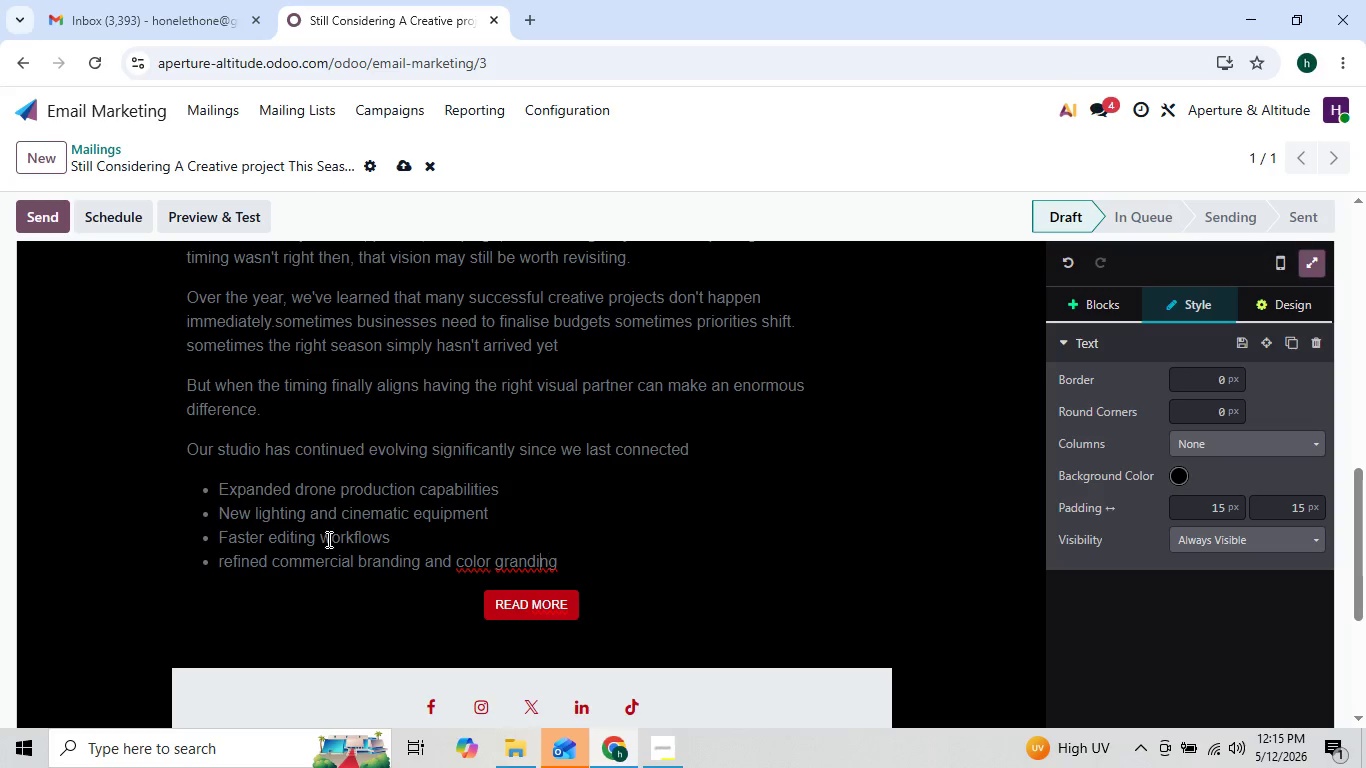 
key(ArrowLeft)
 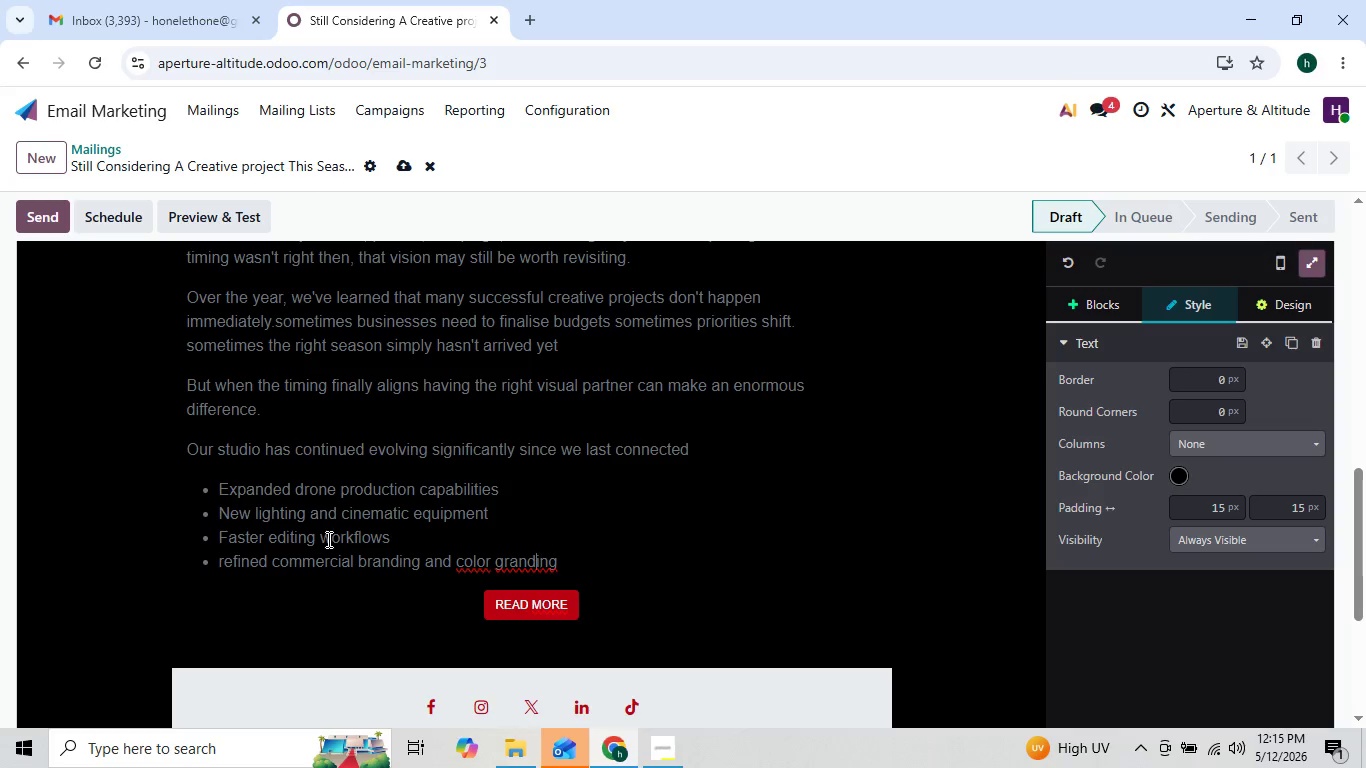 
key(ArrowLeft)
 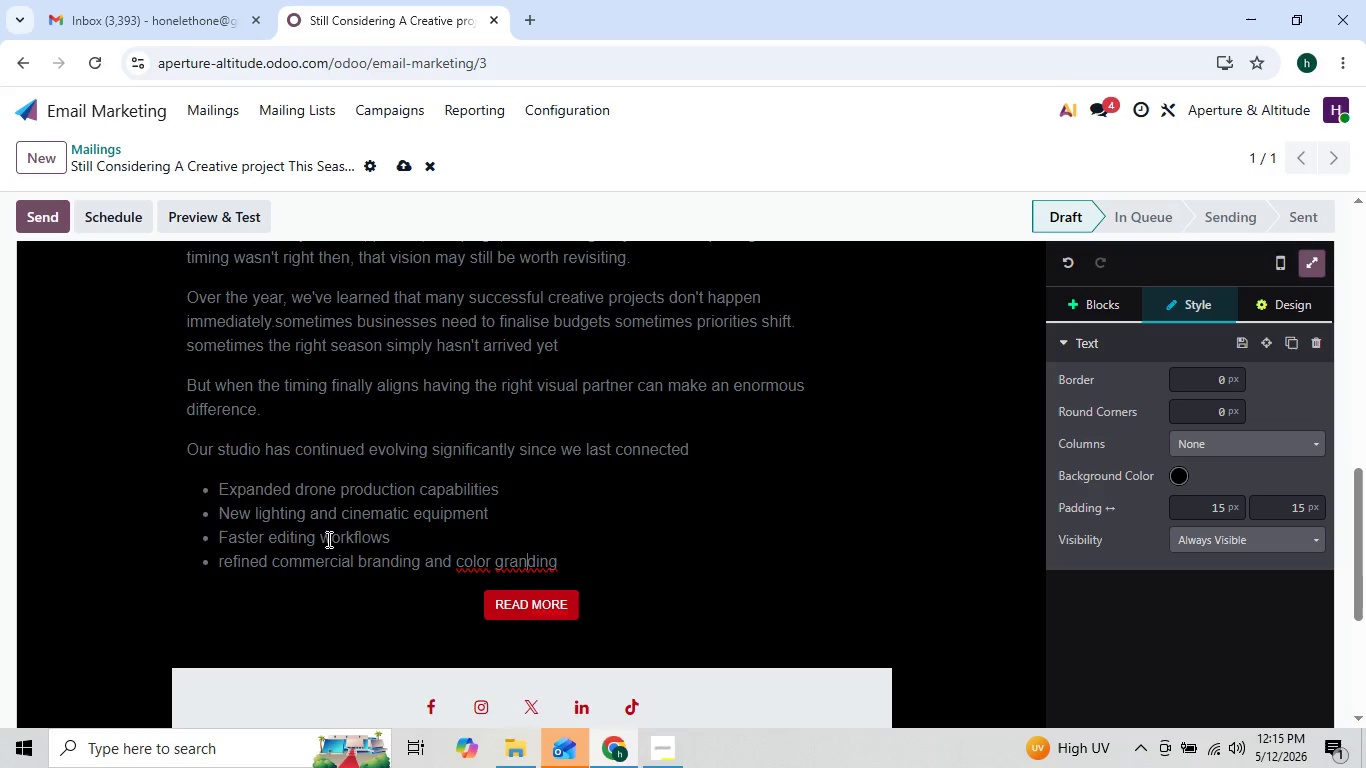 
key(ArrowLeft)
 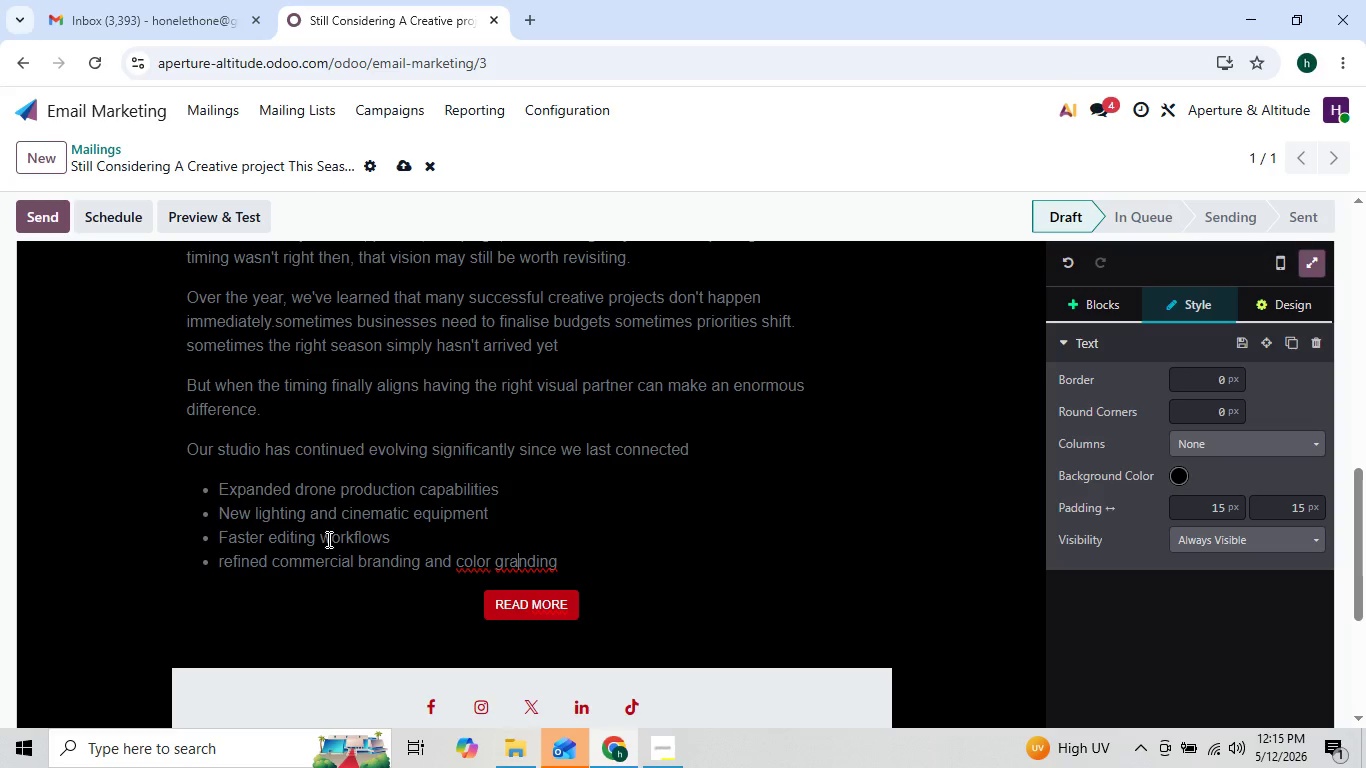 
key(ArrowLeft)
 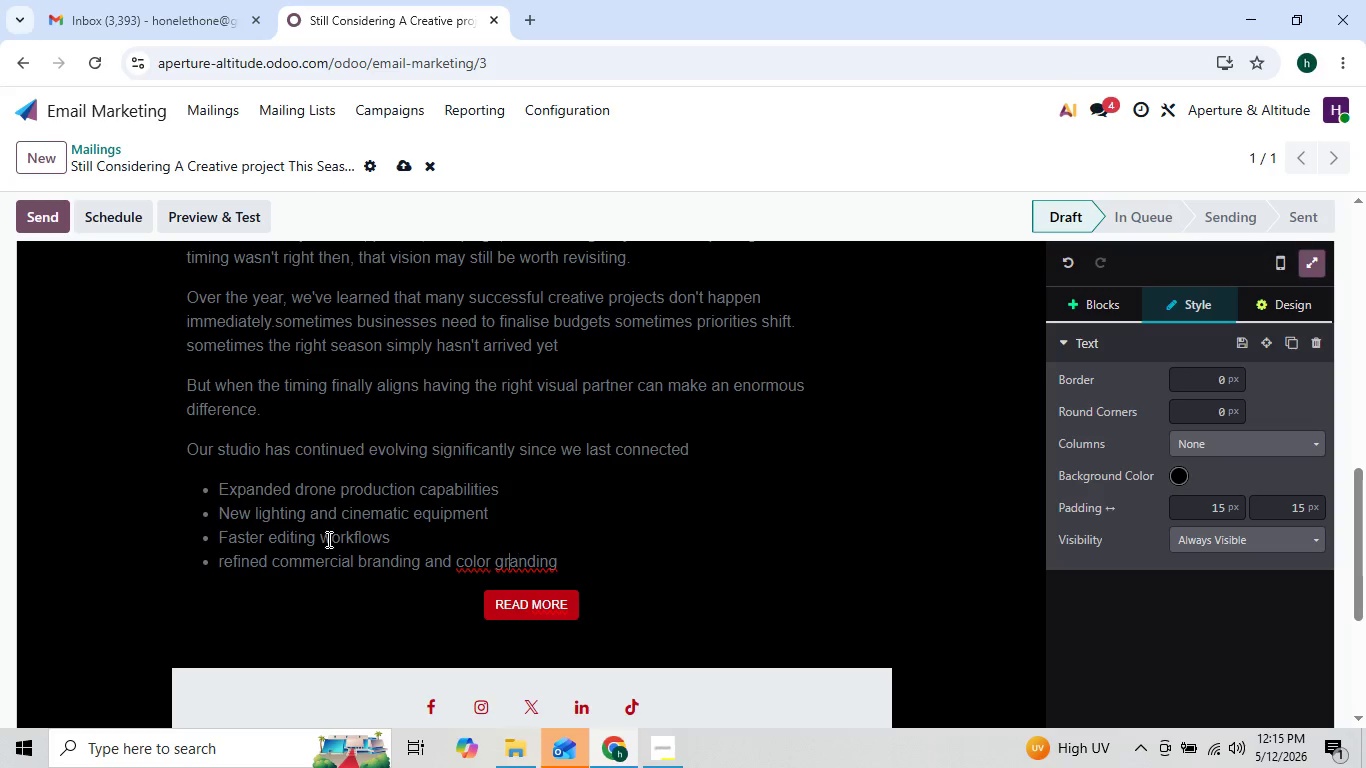 
key(ArrowLeft)
 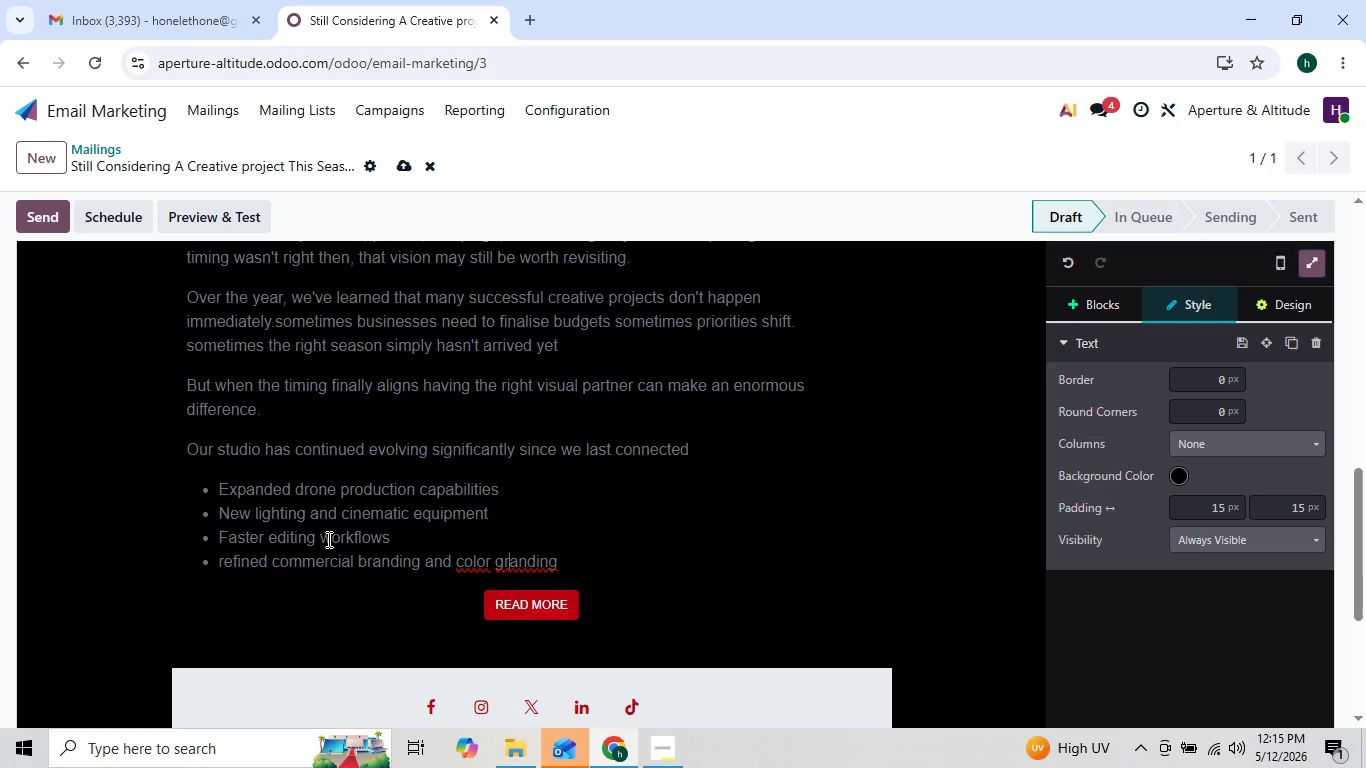 
key(ArrowRight)
 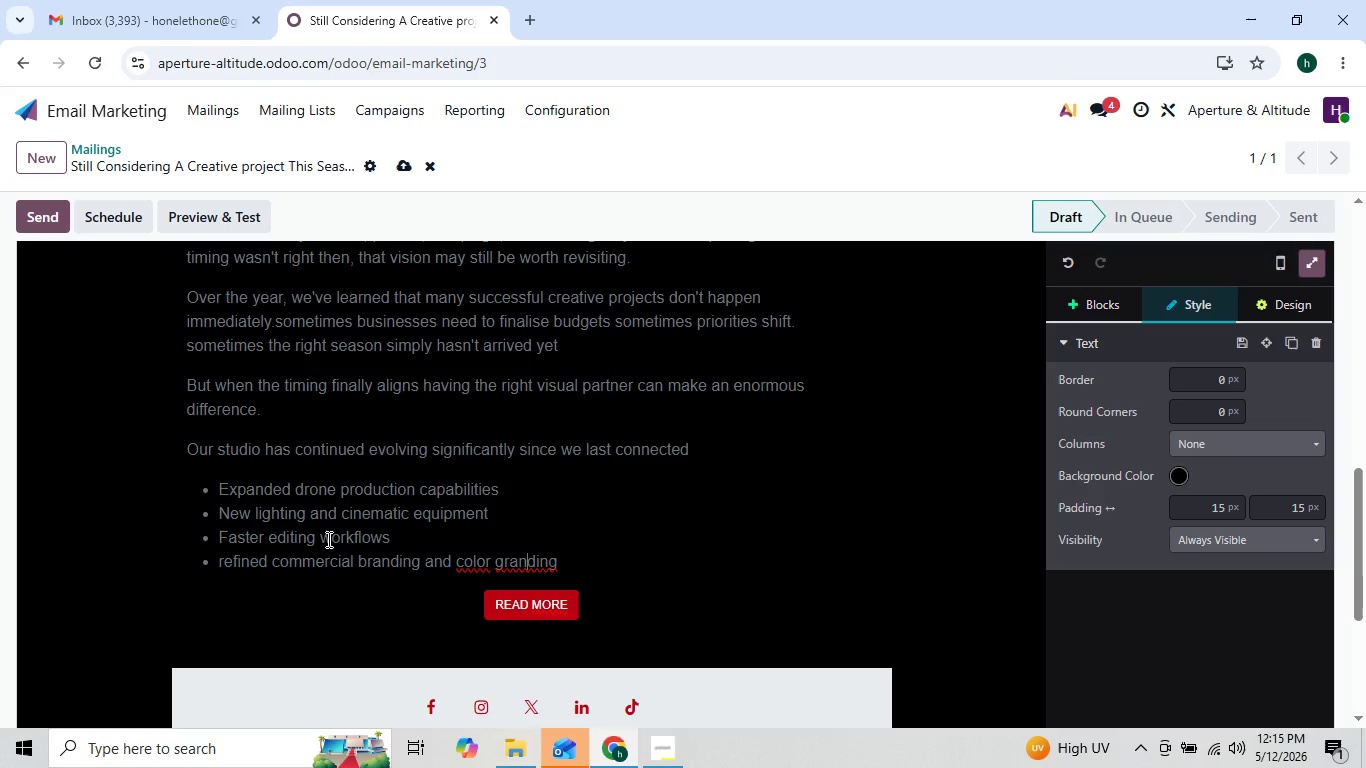 
key(ArrowRight)
 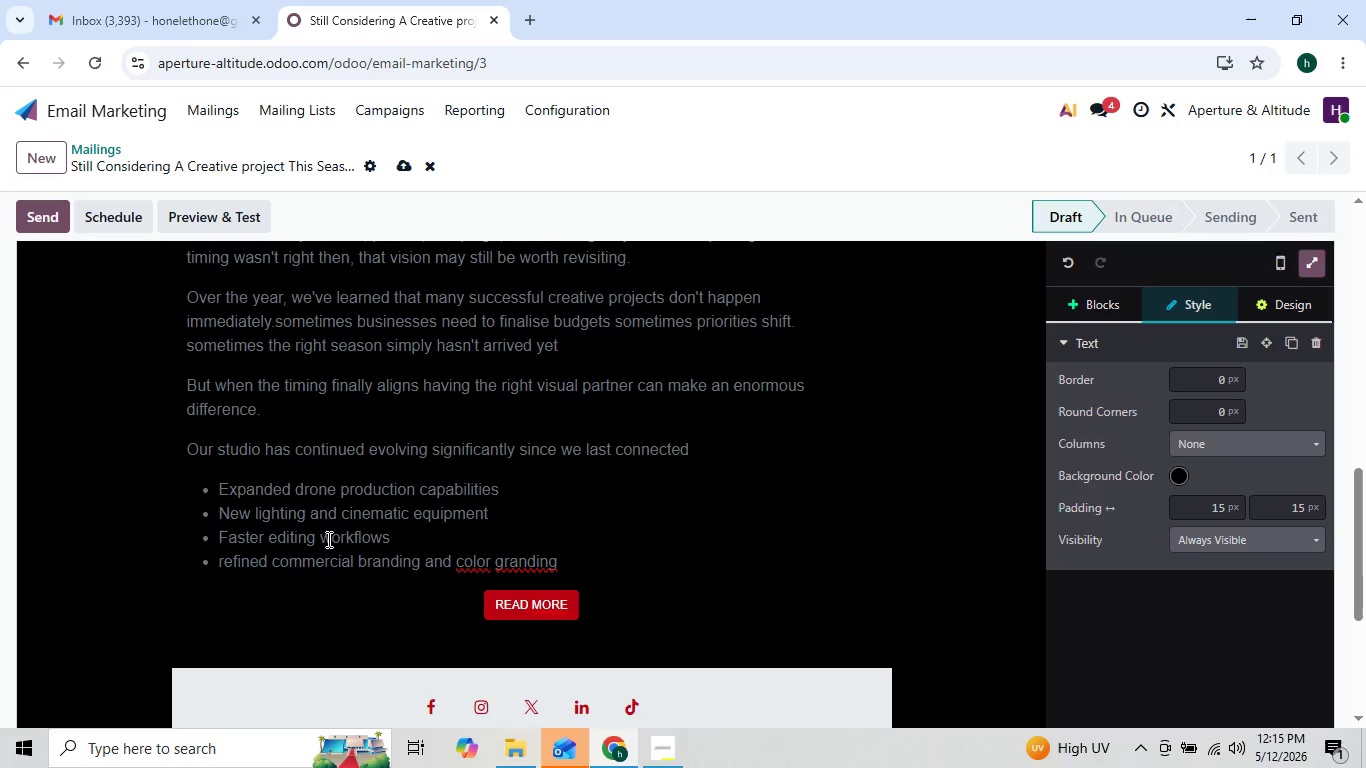 
key(Backspace)
 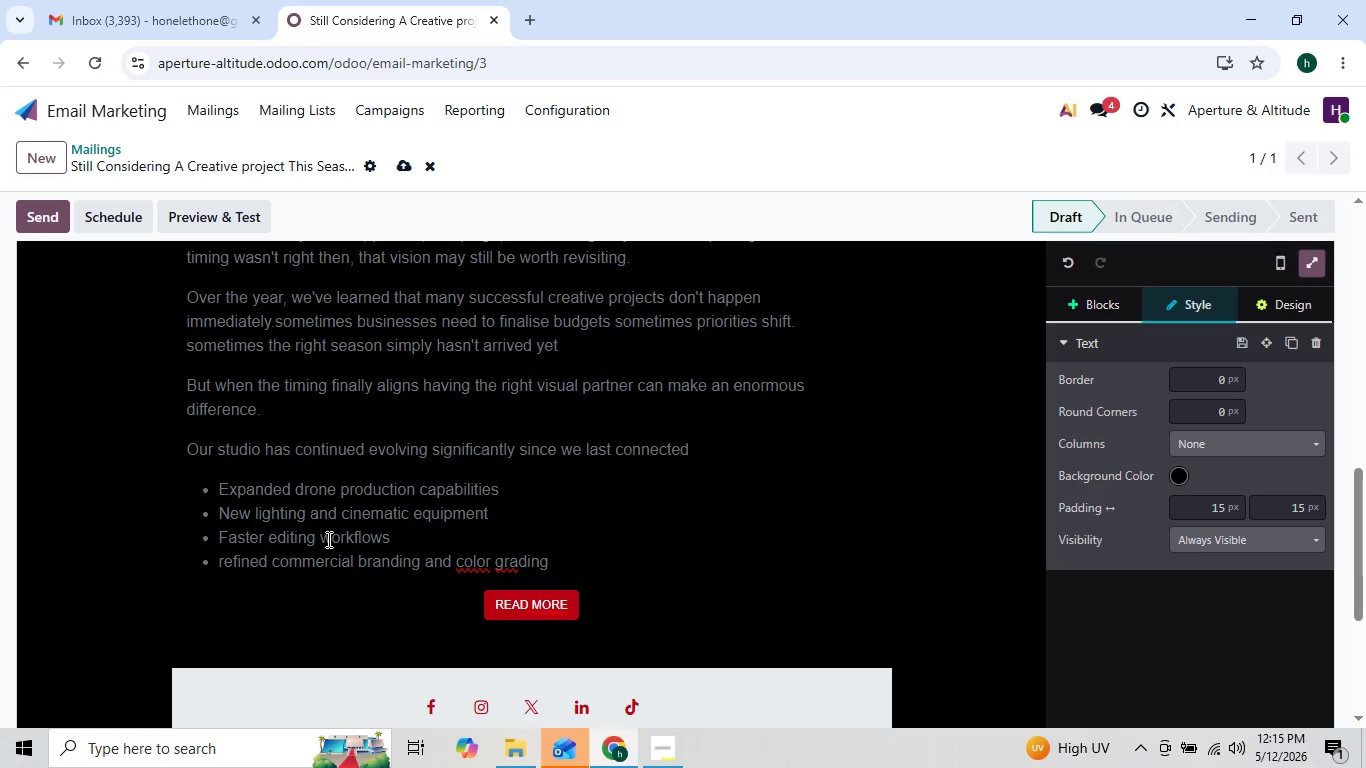 
key(ArrowRight)
 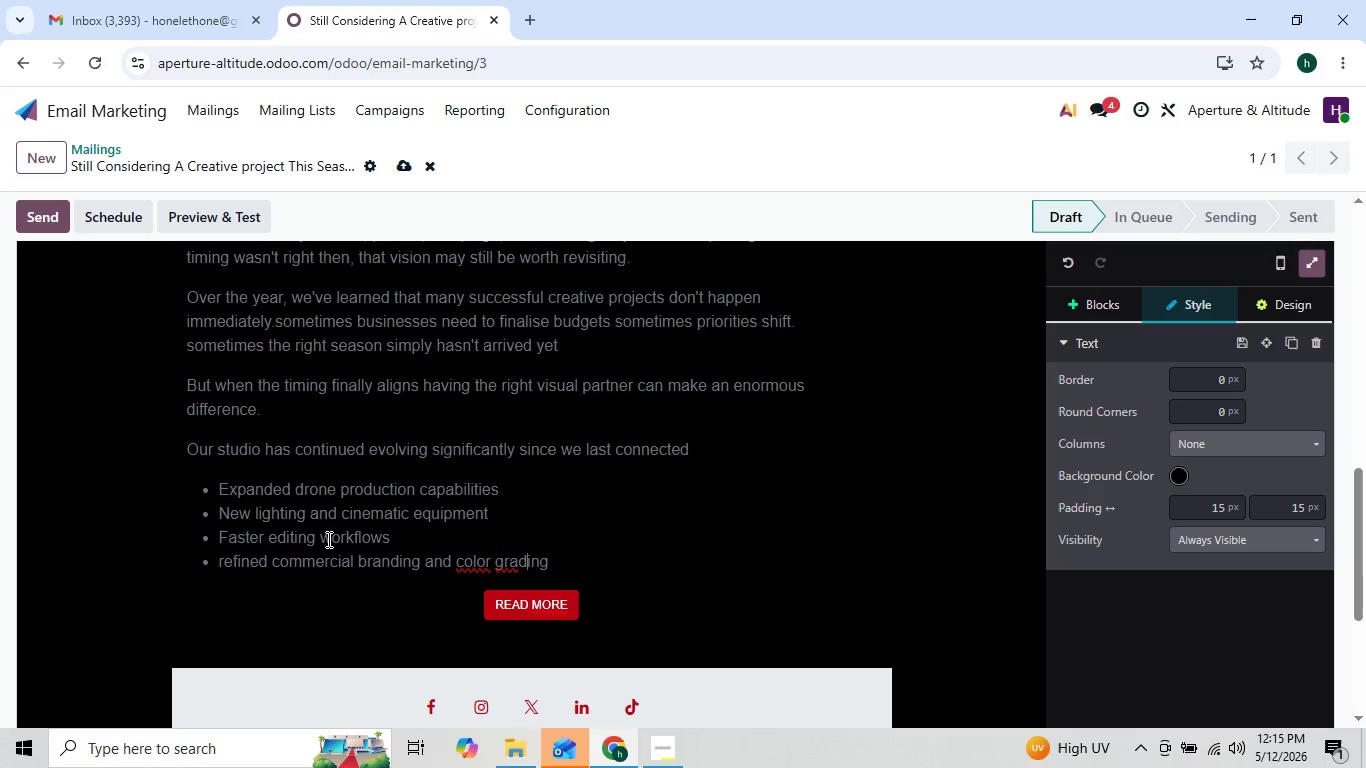 
key(ArrowRight)
 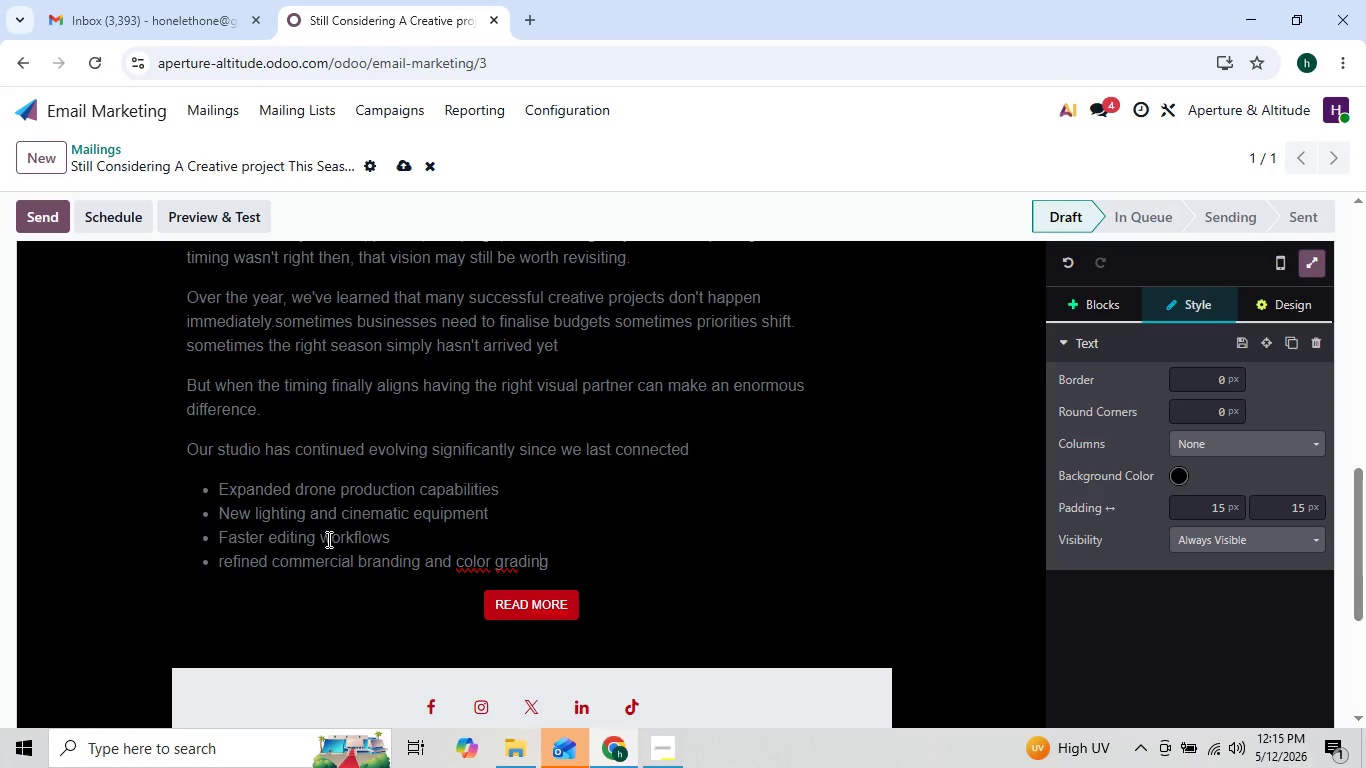 
key(ArrowRight)
 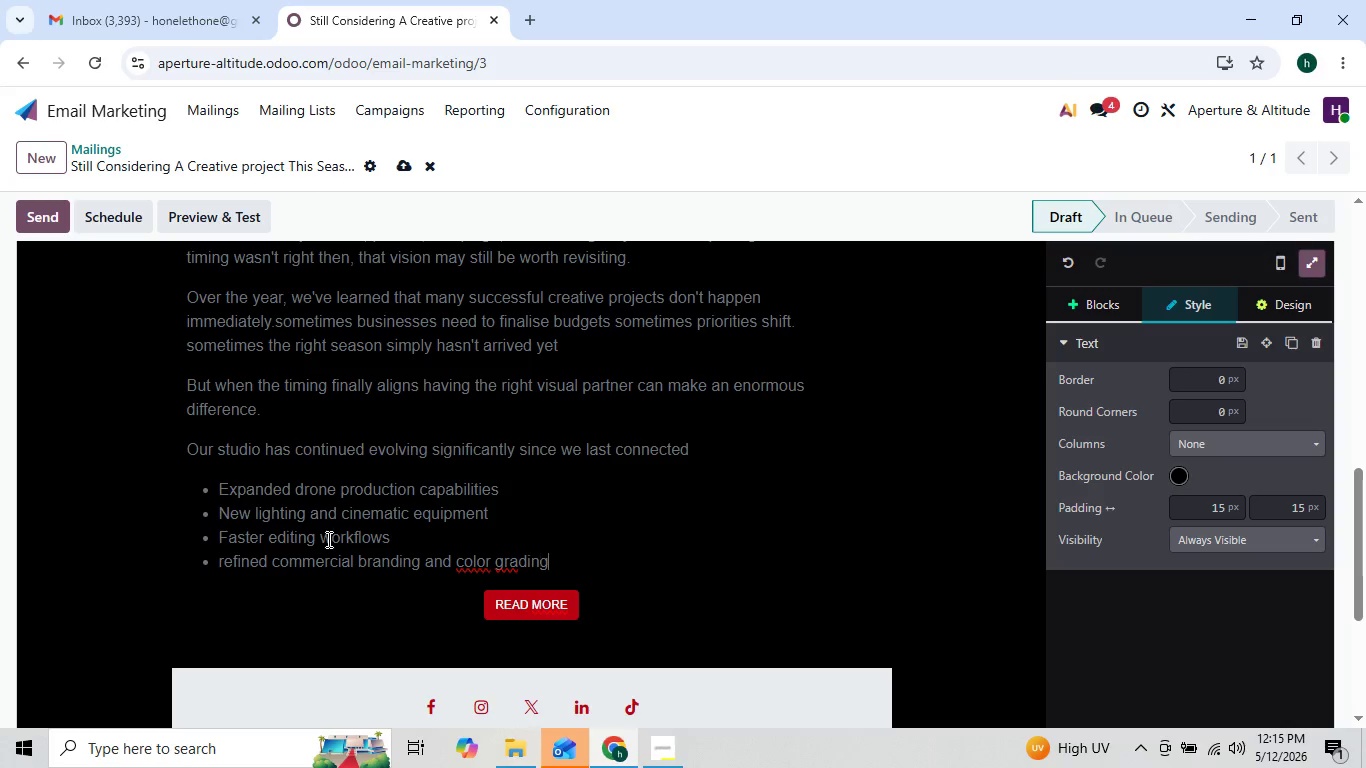 
key(ArrowRight)
 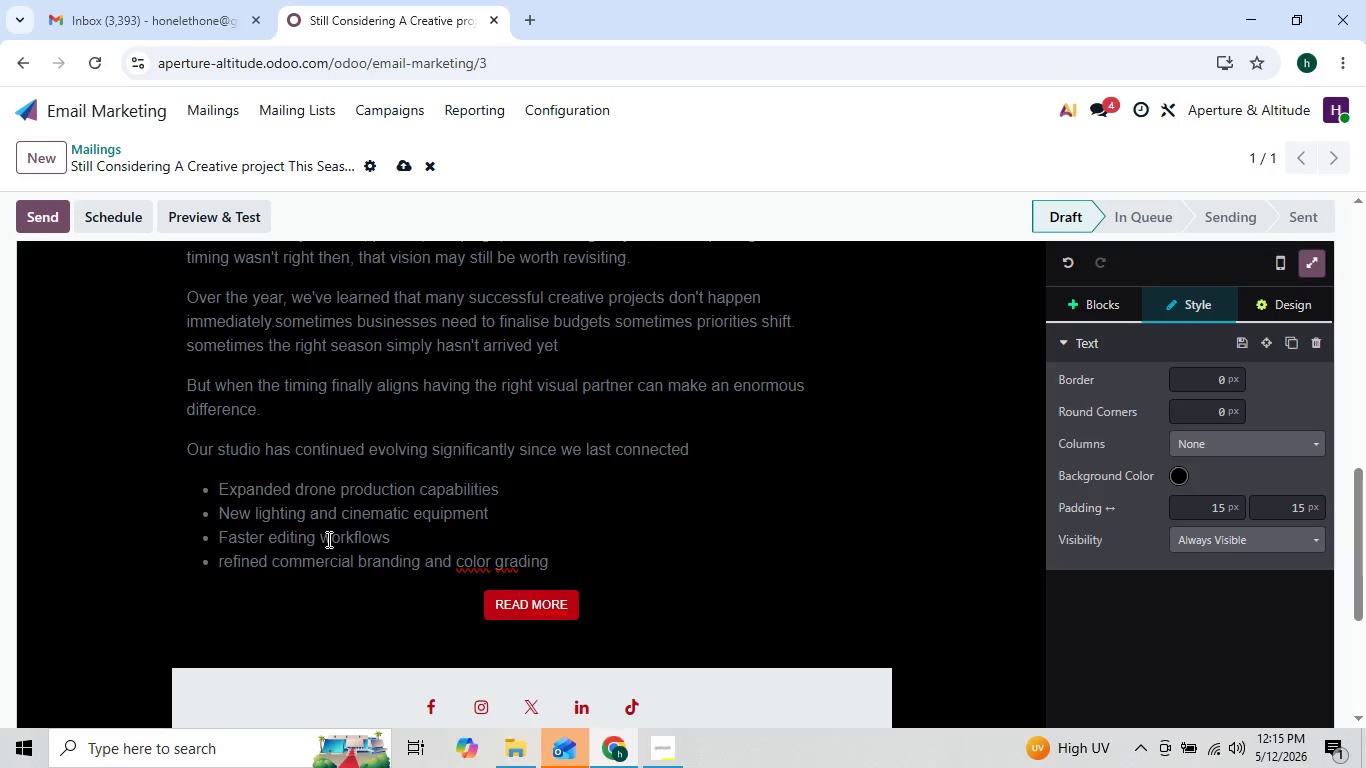 
key(Enter)
 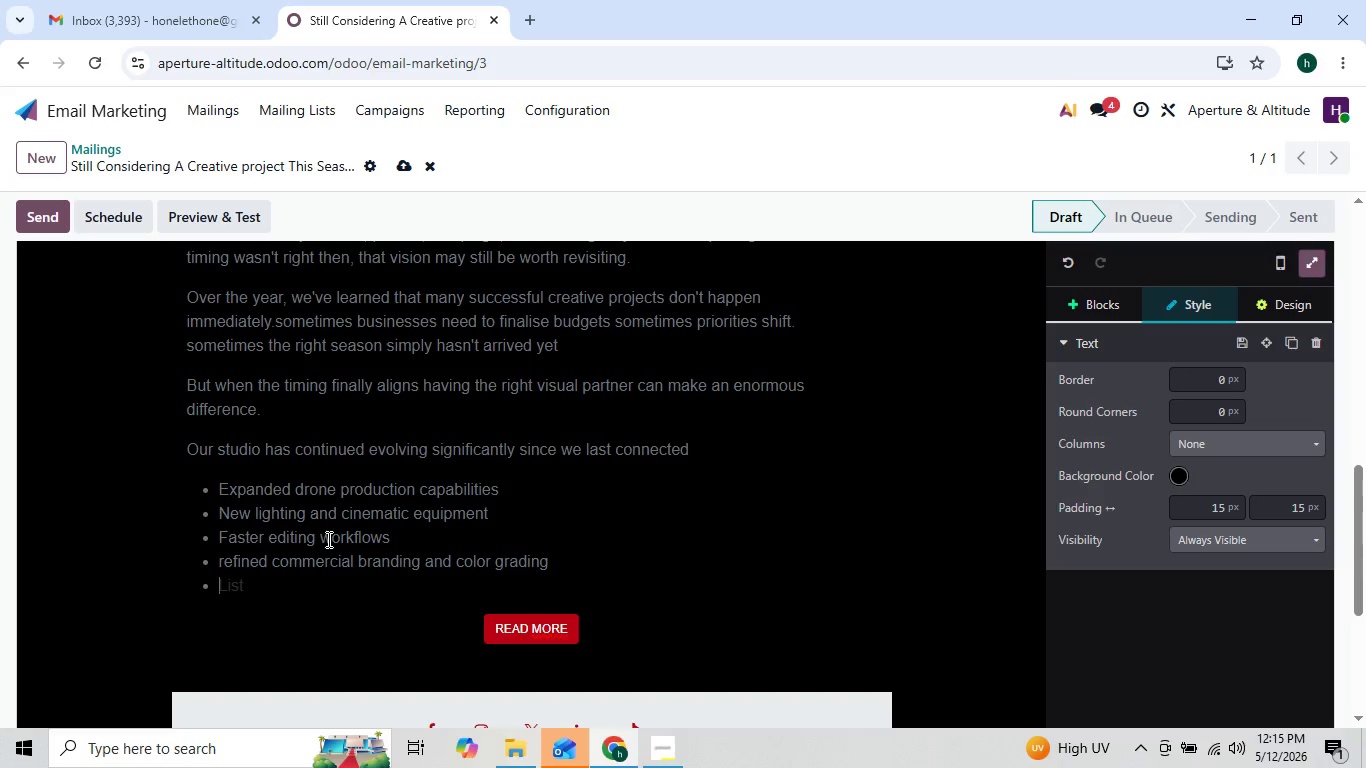 
key(ArrowLeft)
 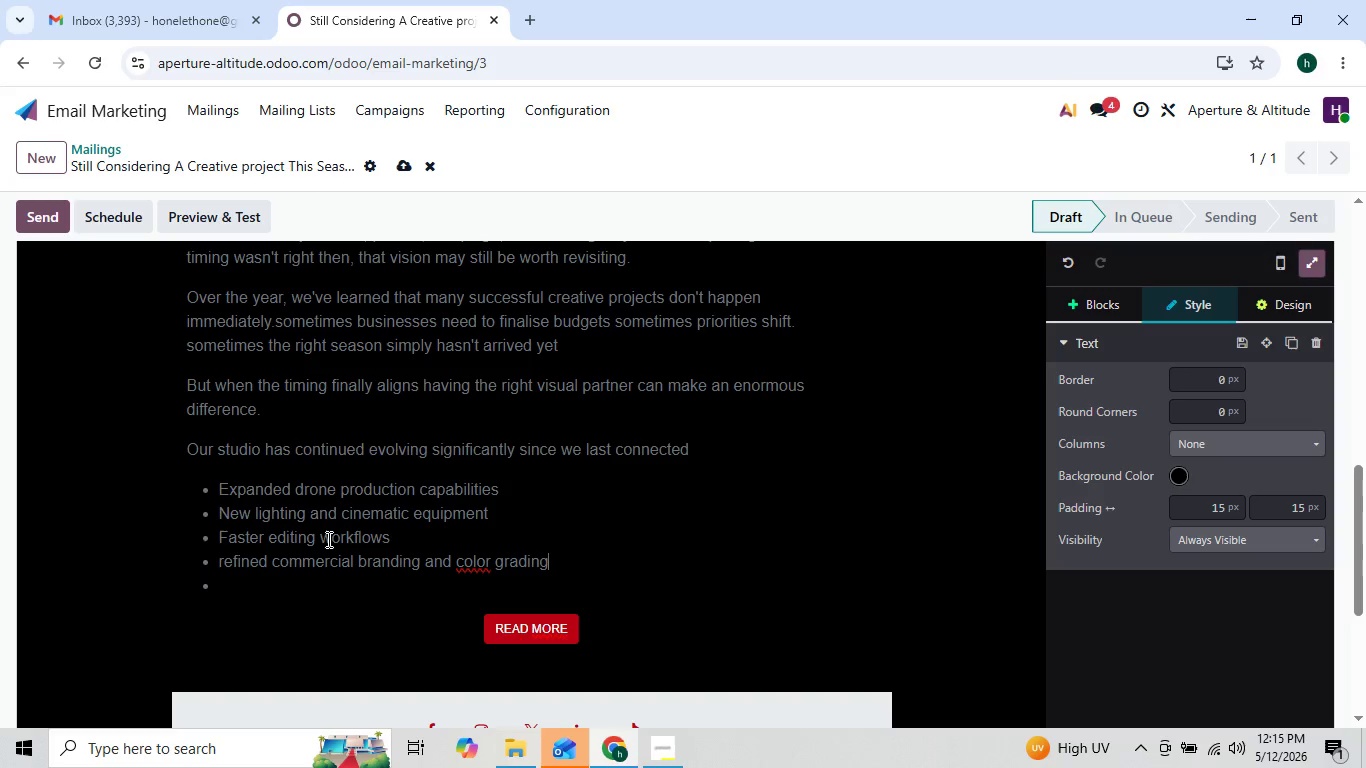 
key(ArrowRight)
 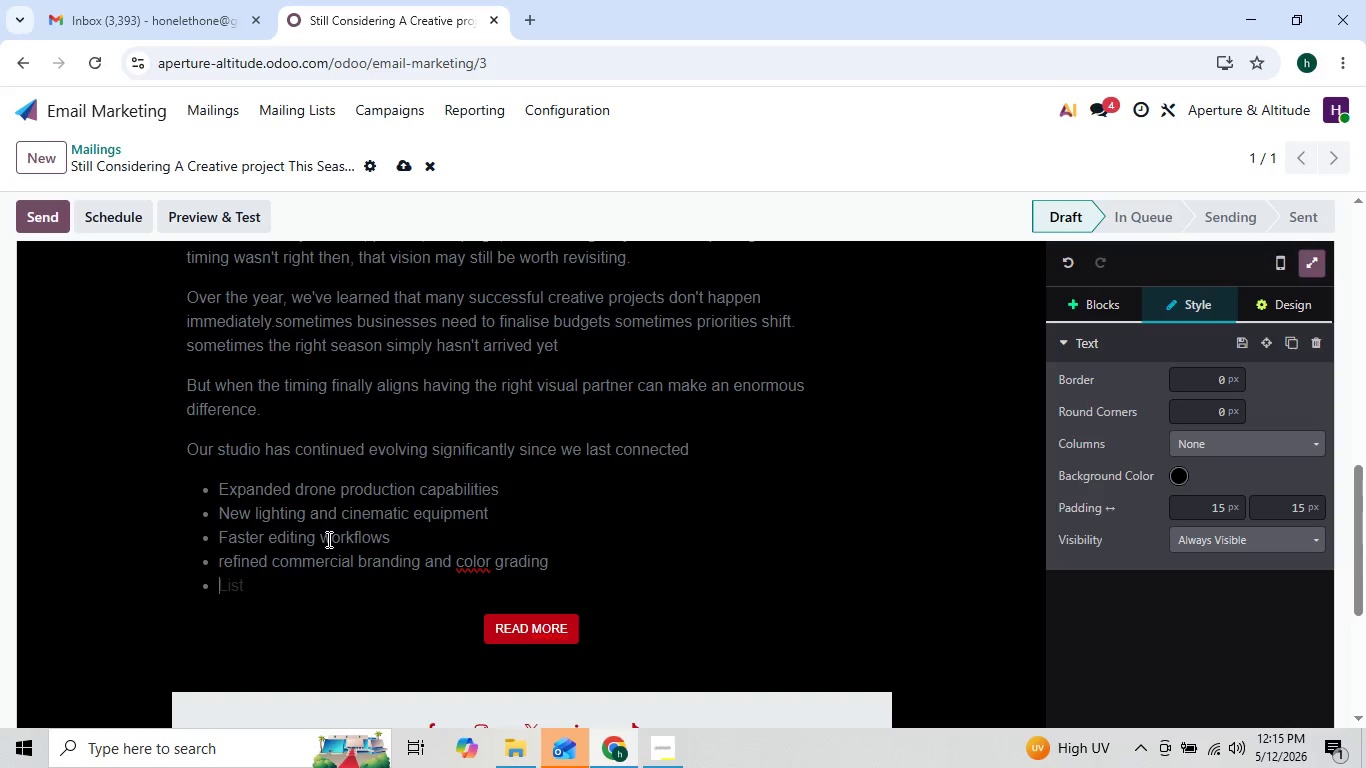 
type(More ci)
key(Backspace)
type(ollaboration)
 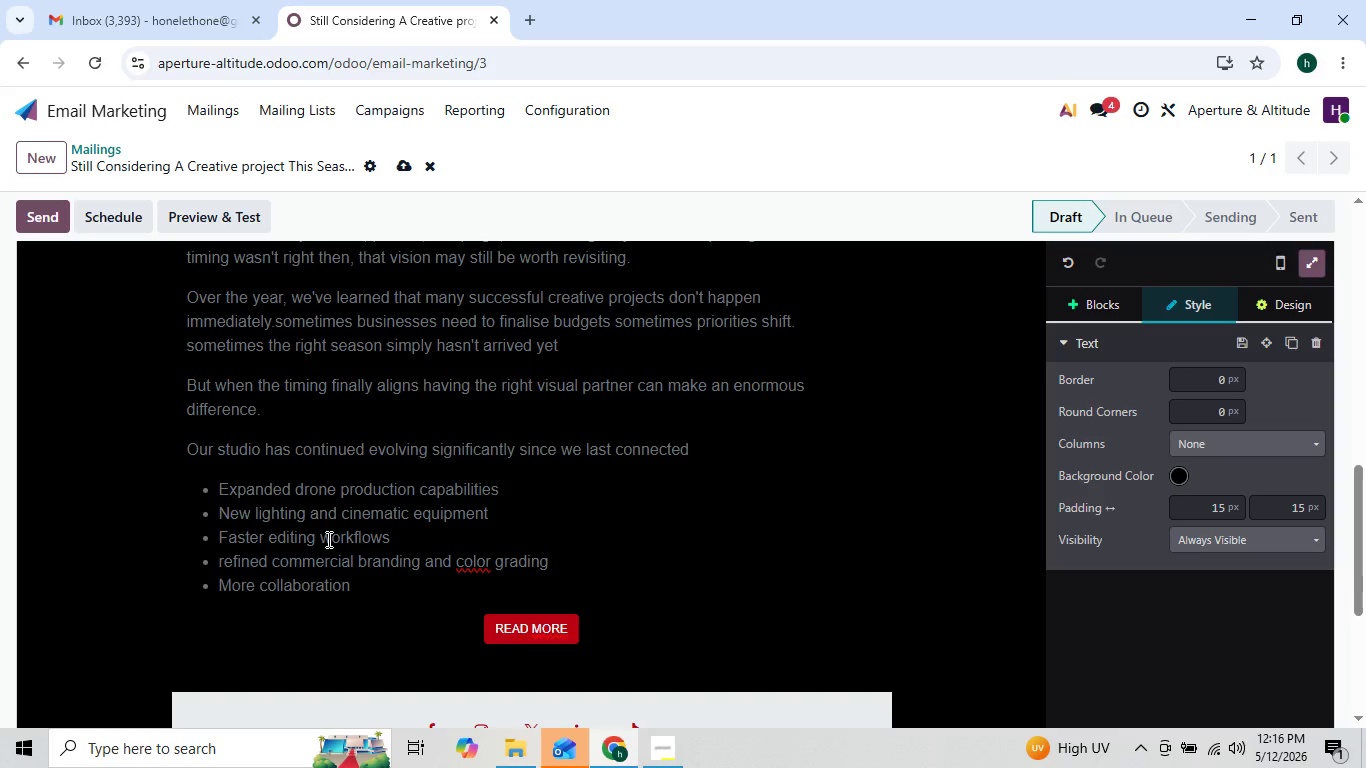 
key(ArrowLeft)
 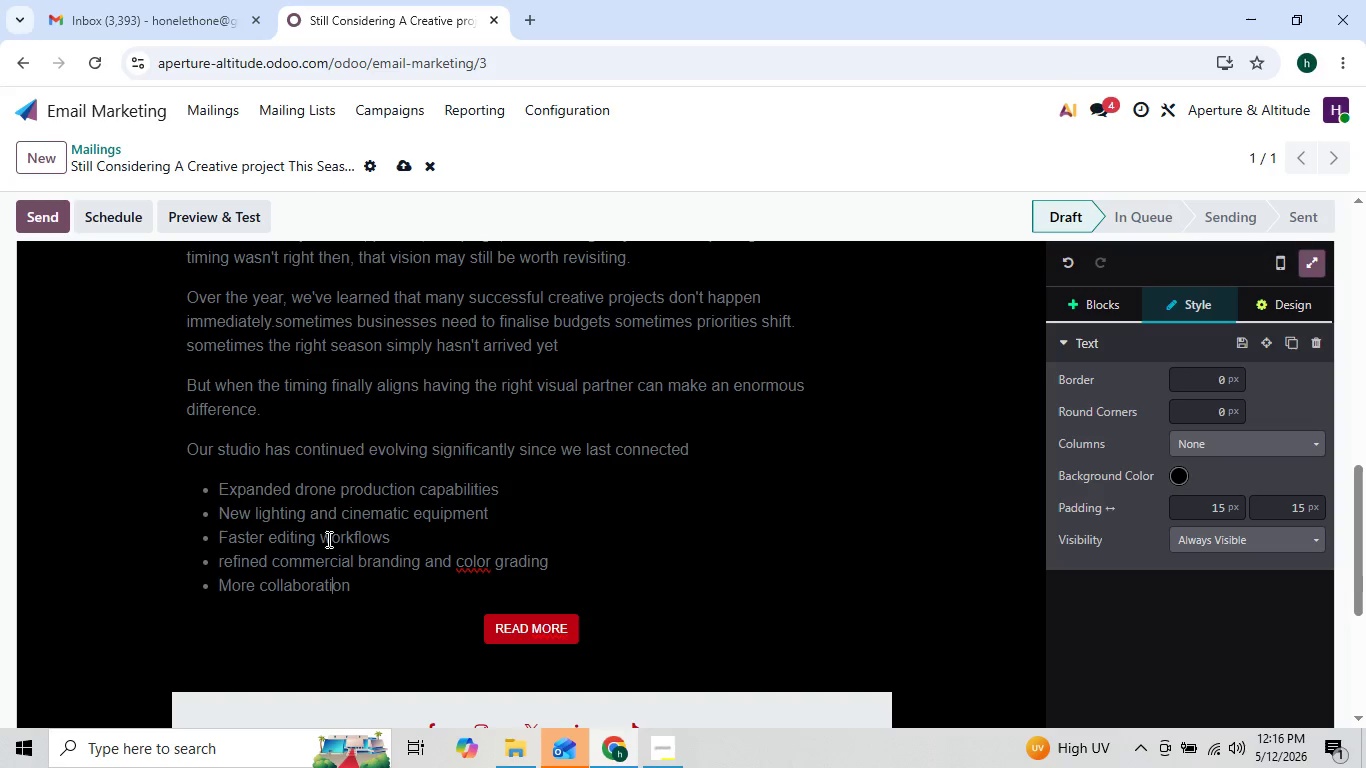 
key(ArrowLeft)
 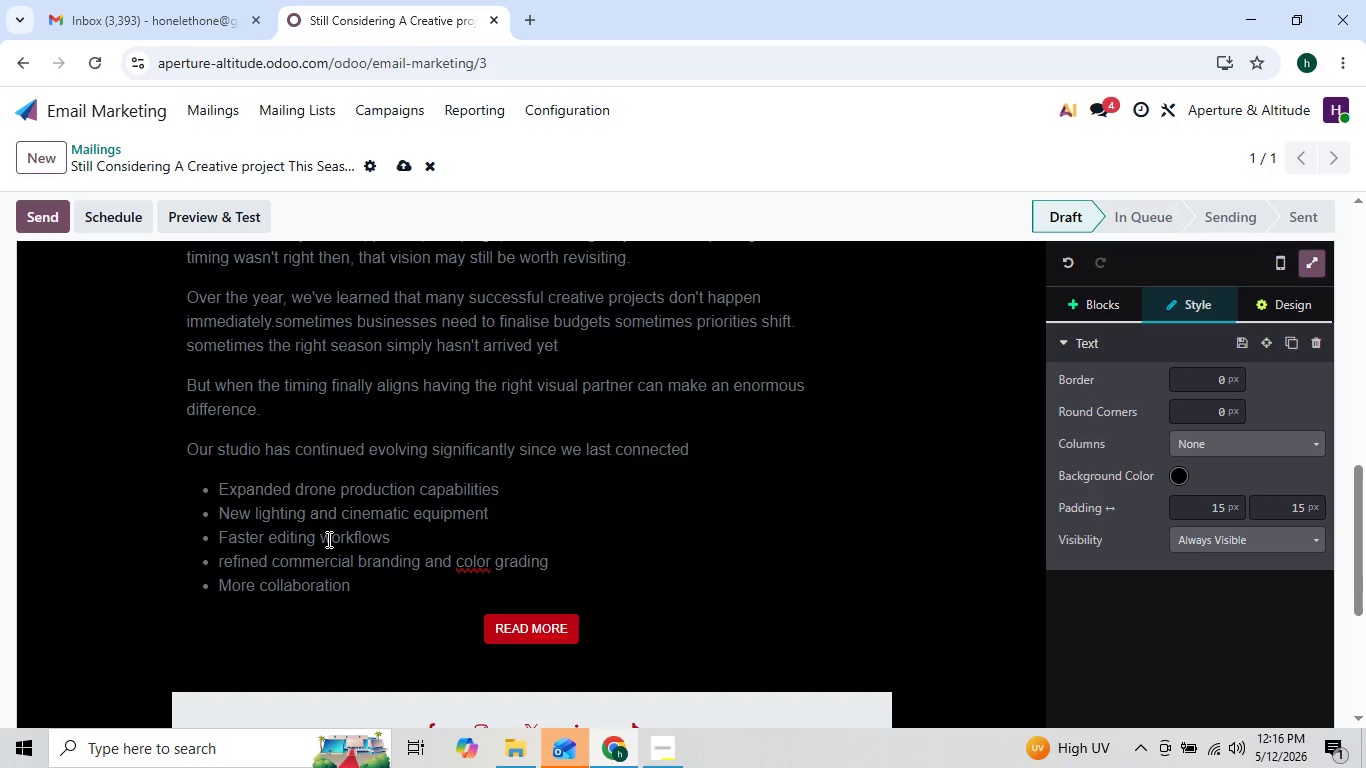 
key(ArrowLeft)
 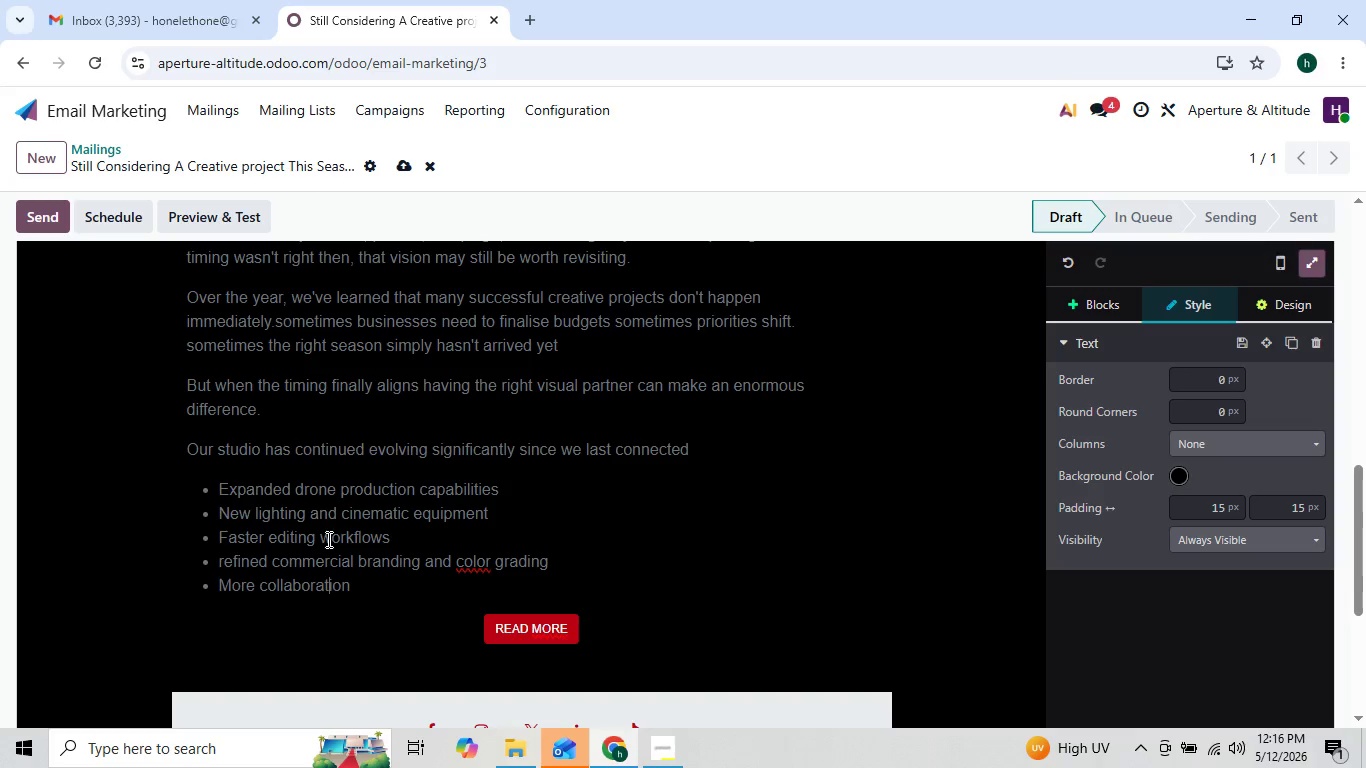 
key(ArrowLeft)
 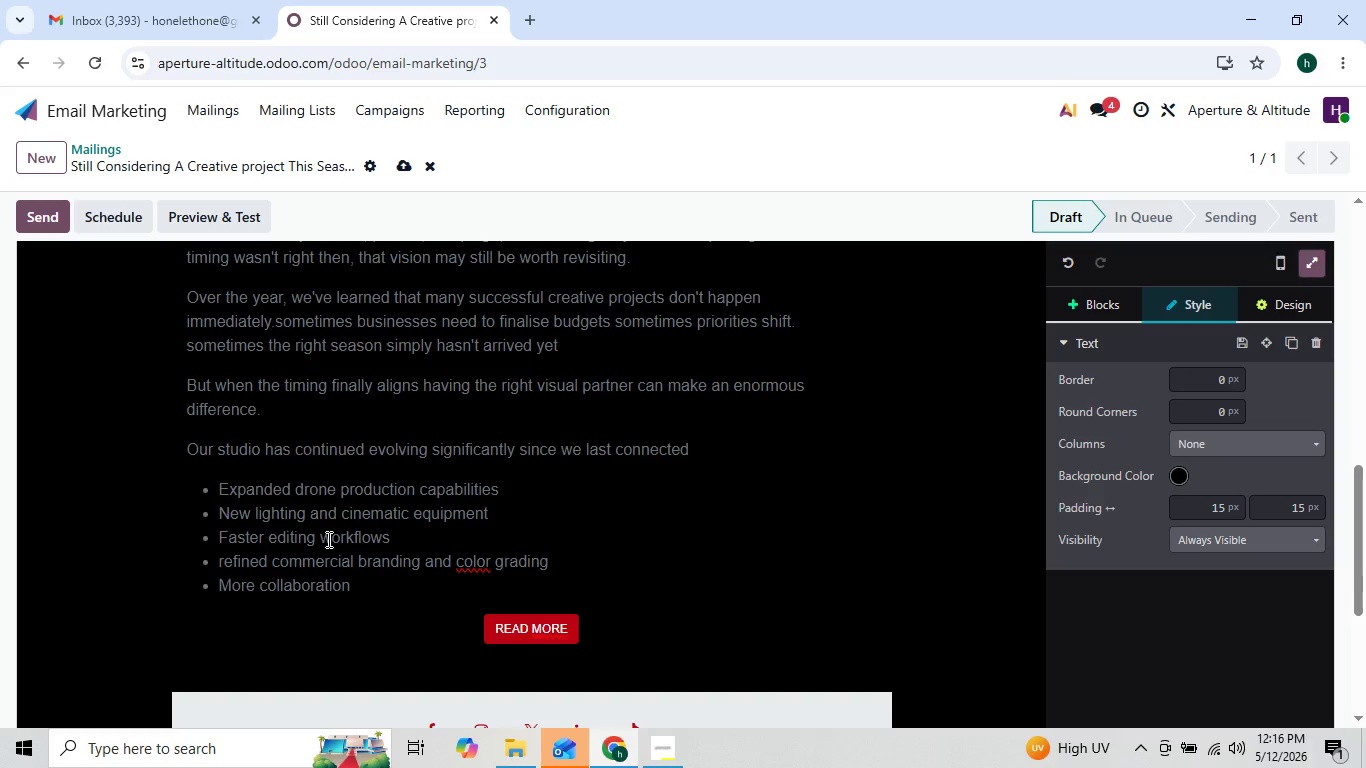 
key(ArrowRight)
 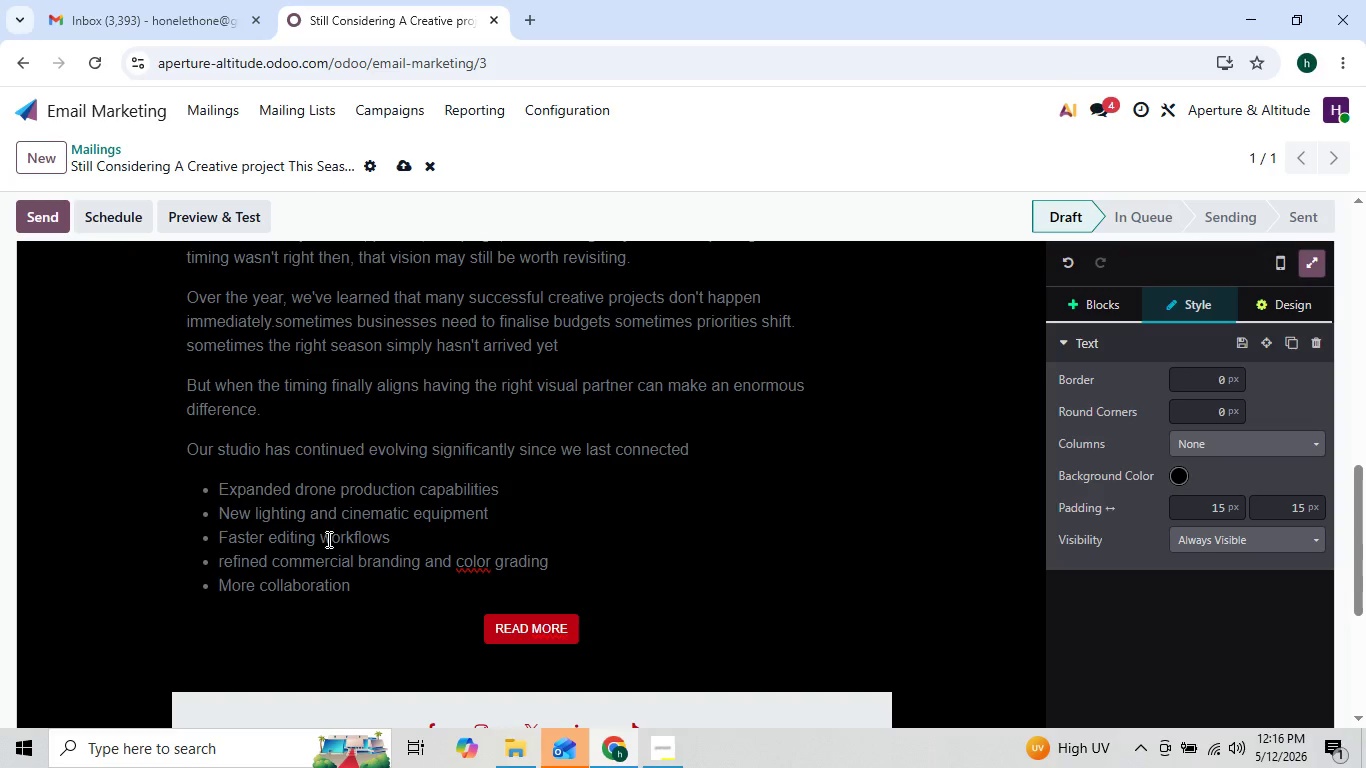 
key(ArrowLeft)
 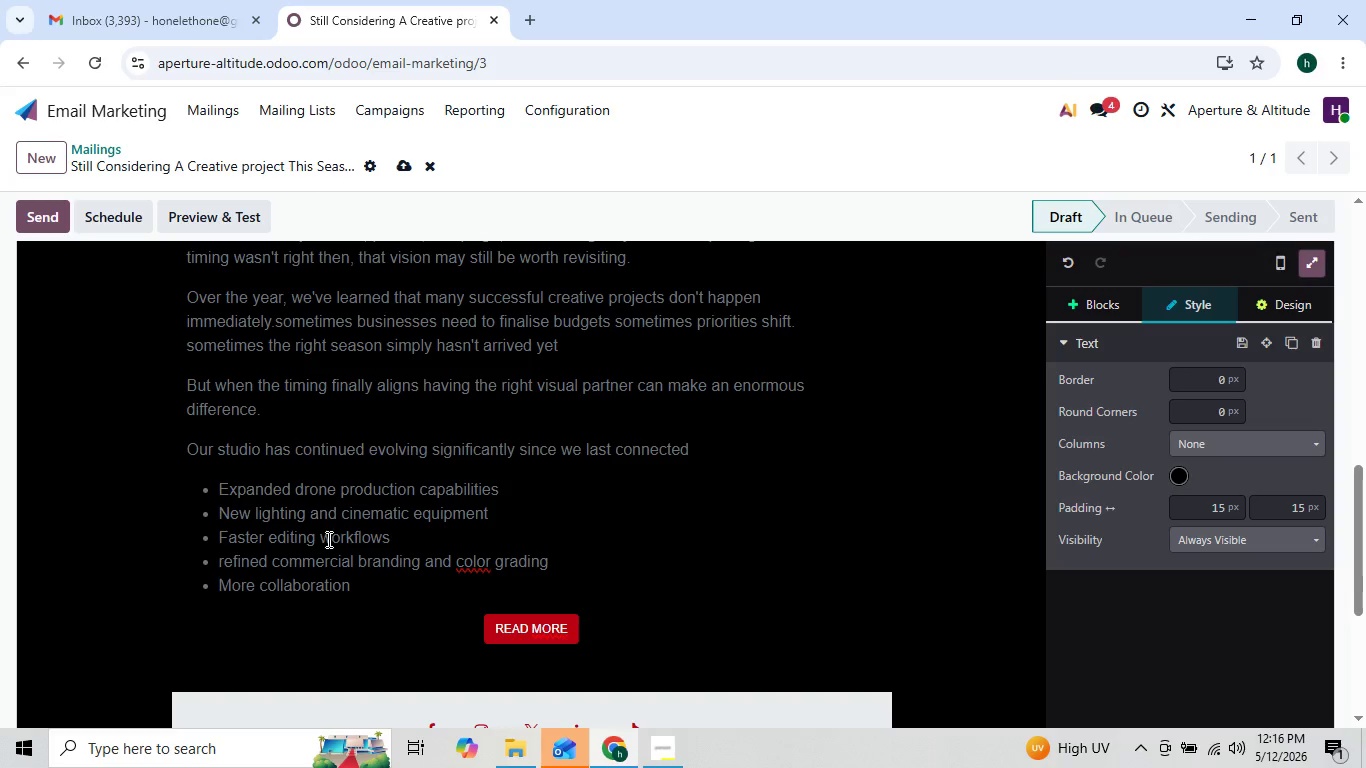 
key(ArrowRight)
 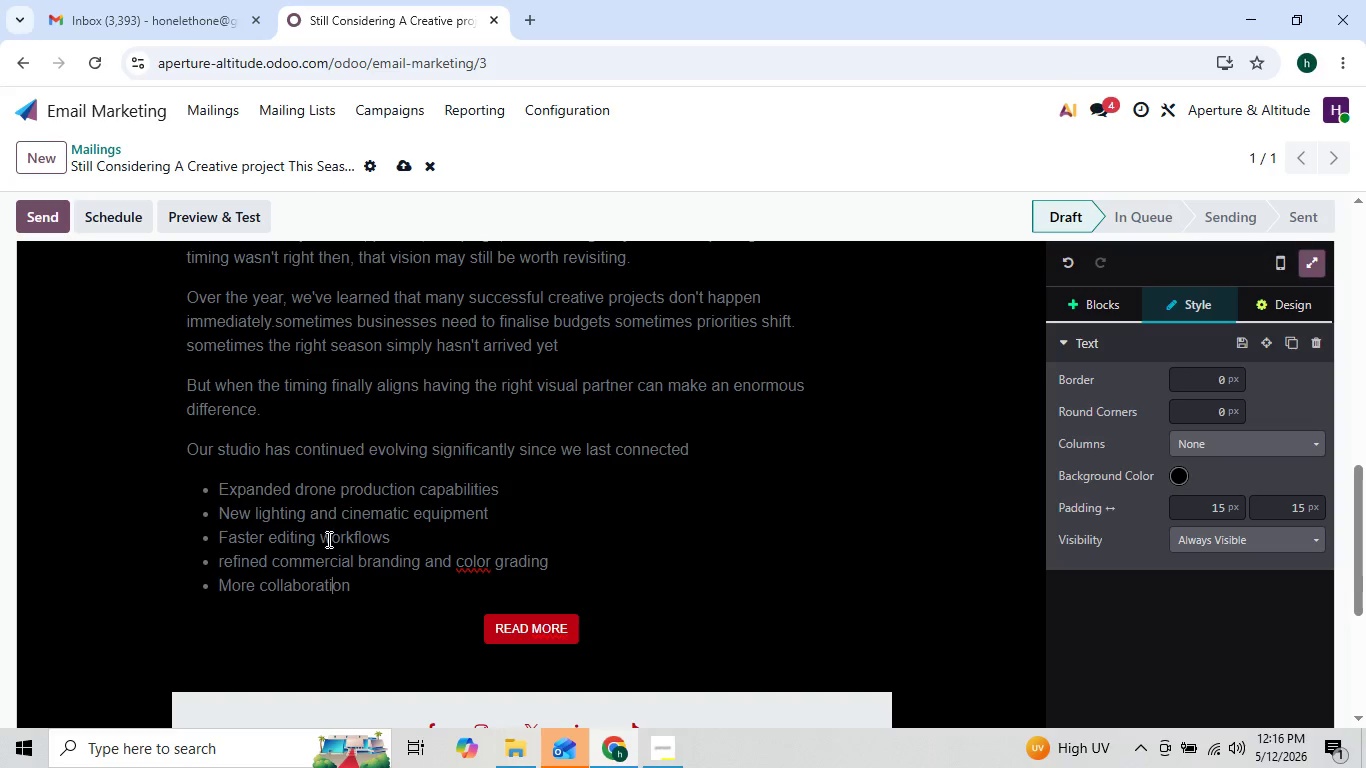 
key(ArrowRight)
 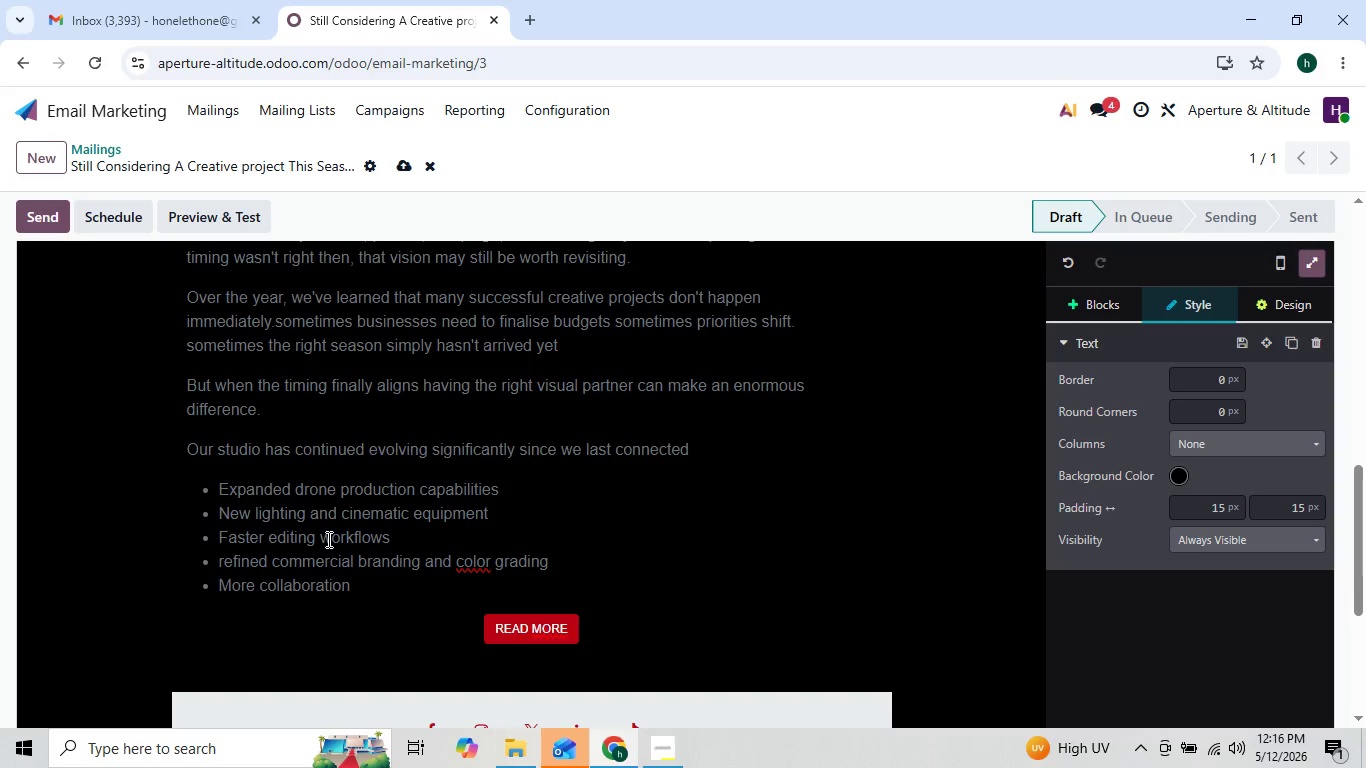 
key(ArrowRight)
 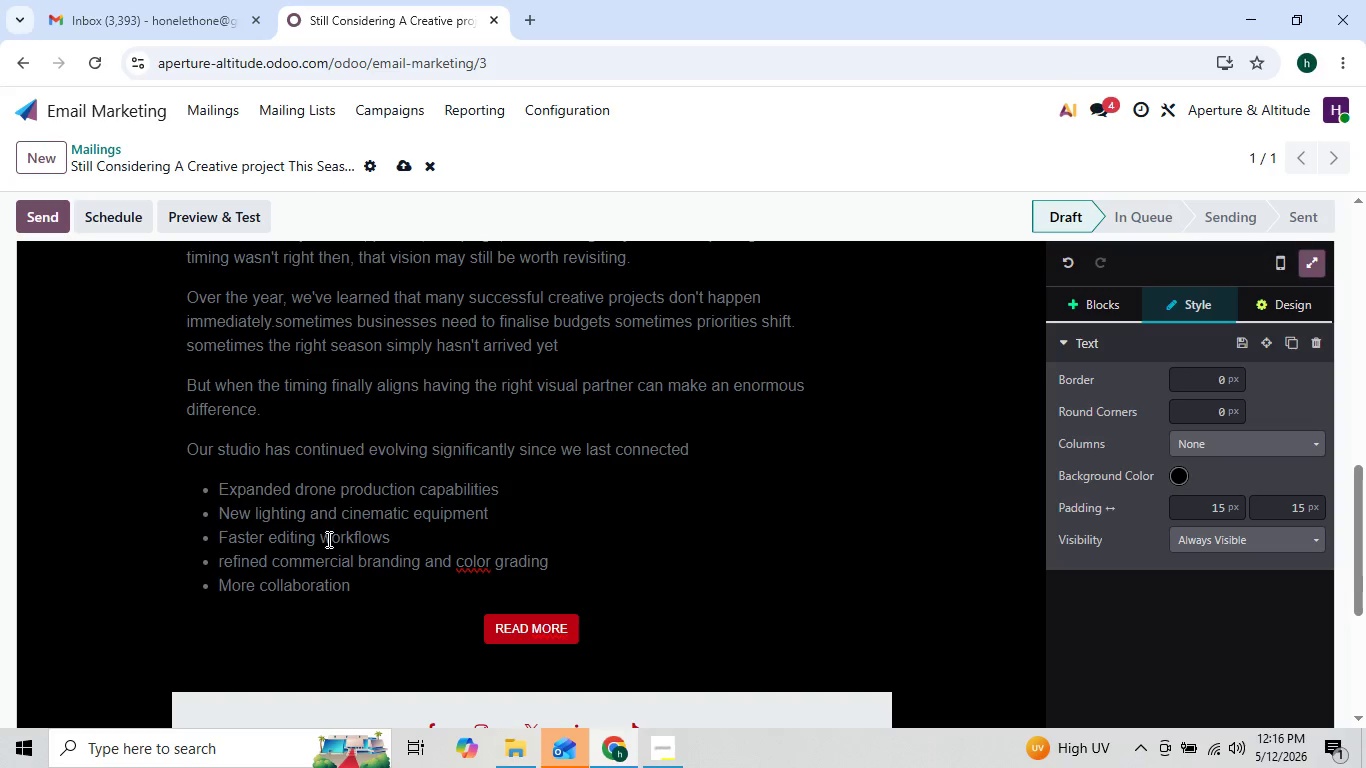 
key(ArrowRight)
 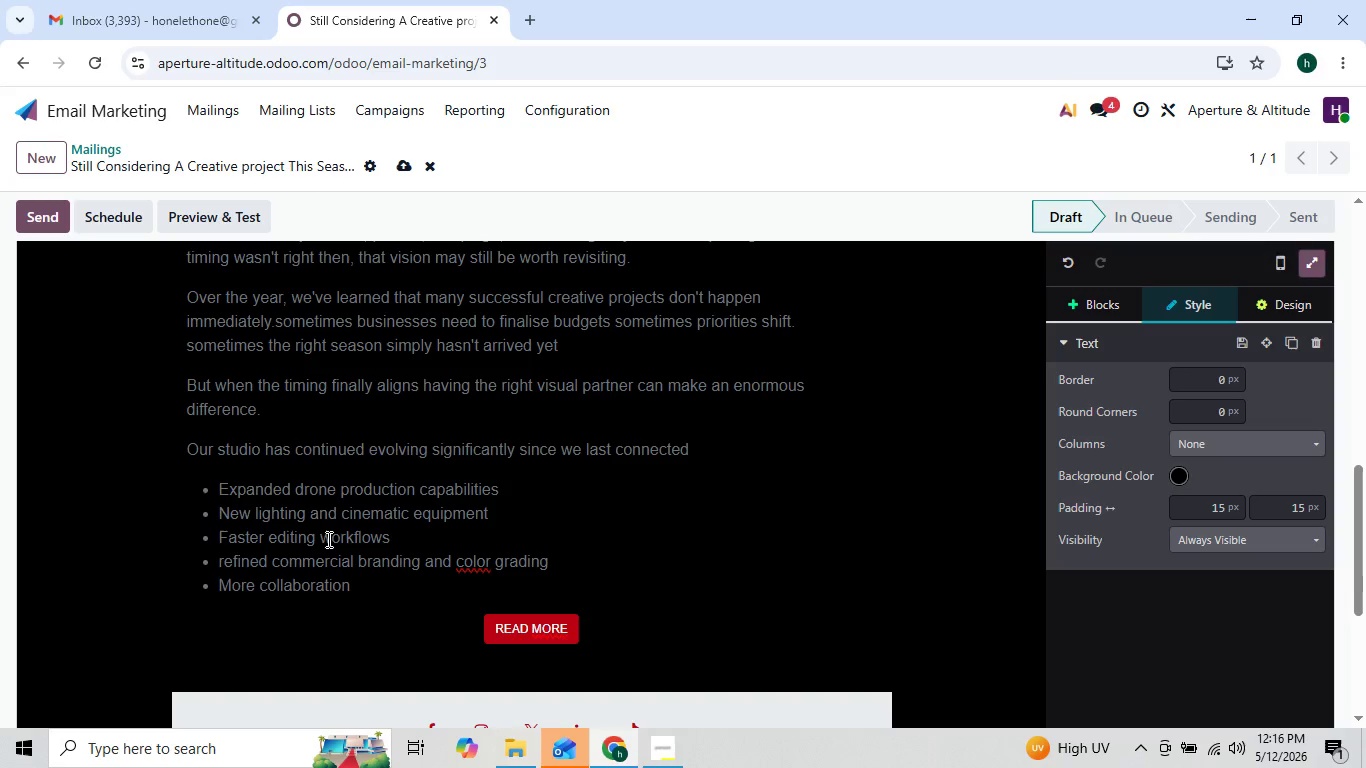 
key(Backspace)
key(Backspace)
type(ve creative planning sessu)
key(Backspace)
type(ions)
 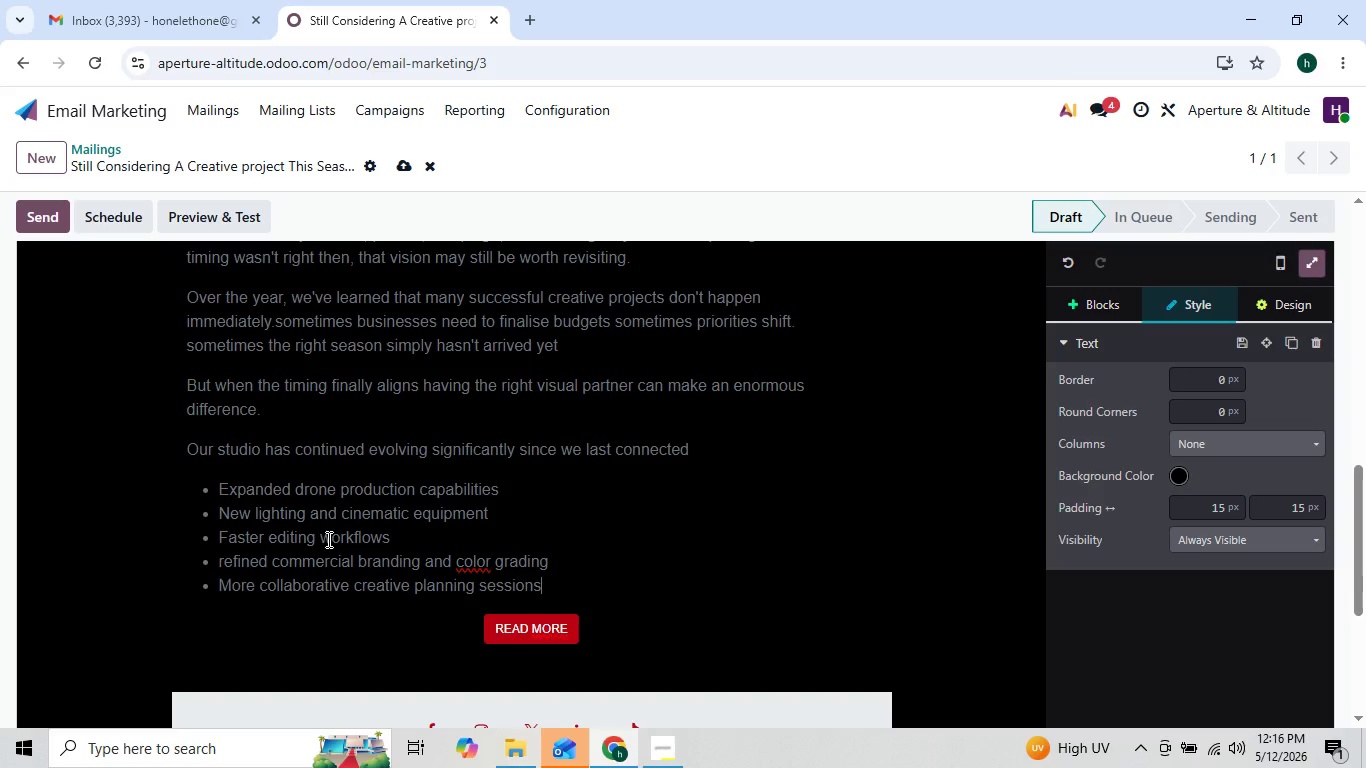 
key(Enter)
 